 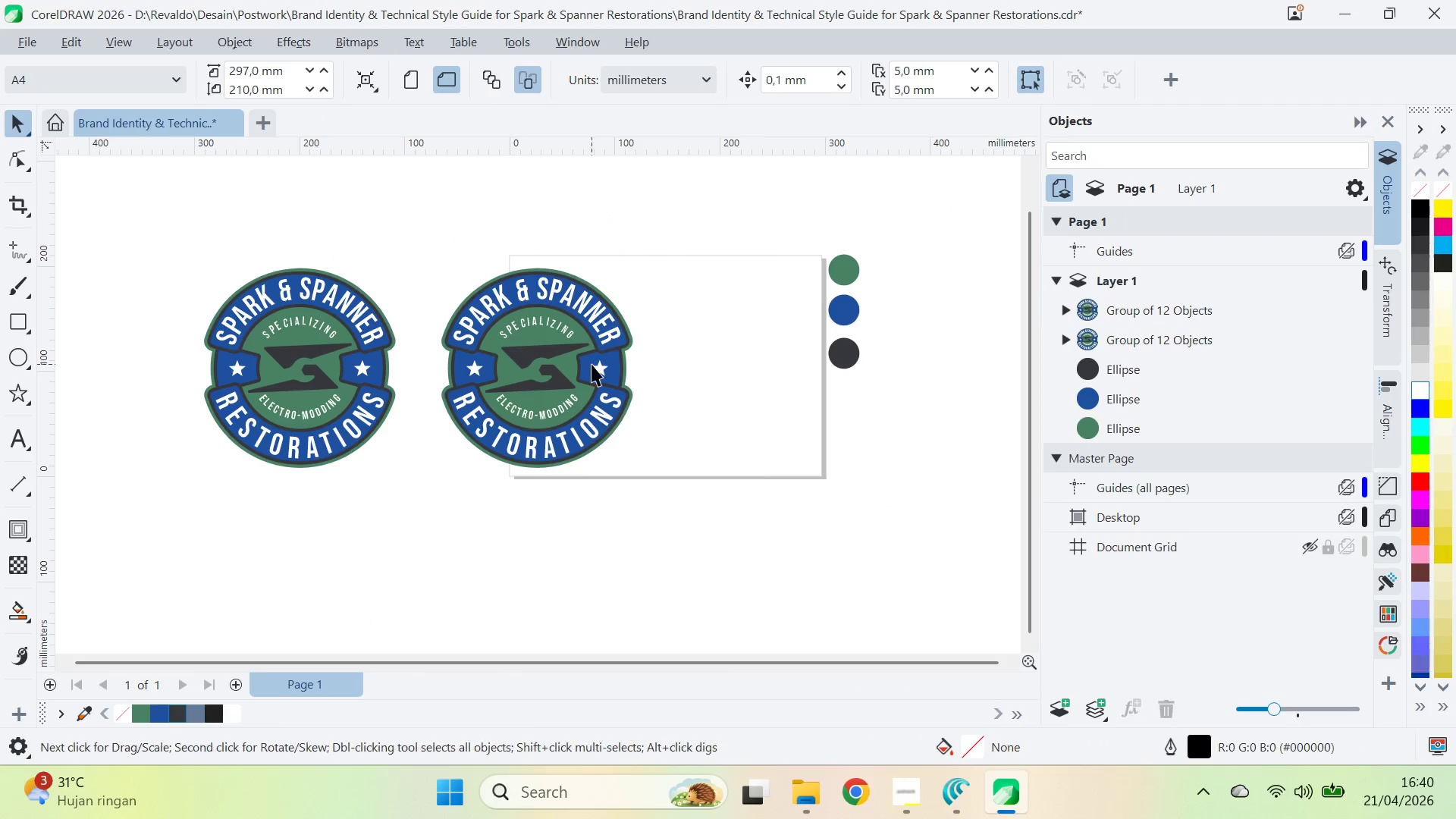 
left_click_drag(start_coordinate=[589, 360], to_coordinate=[669, 366])
 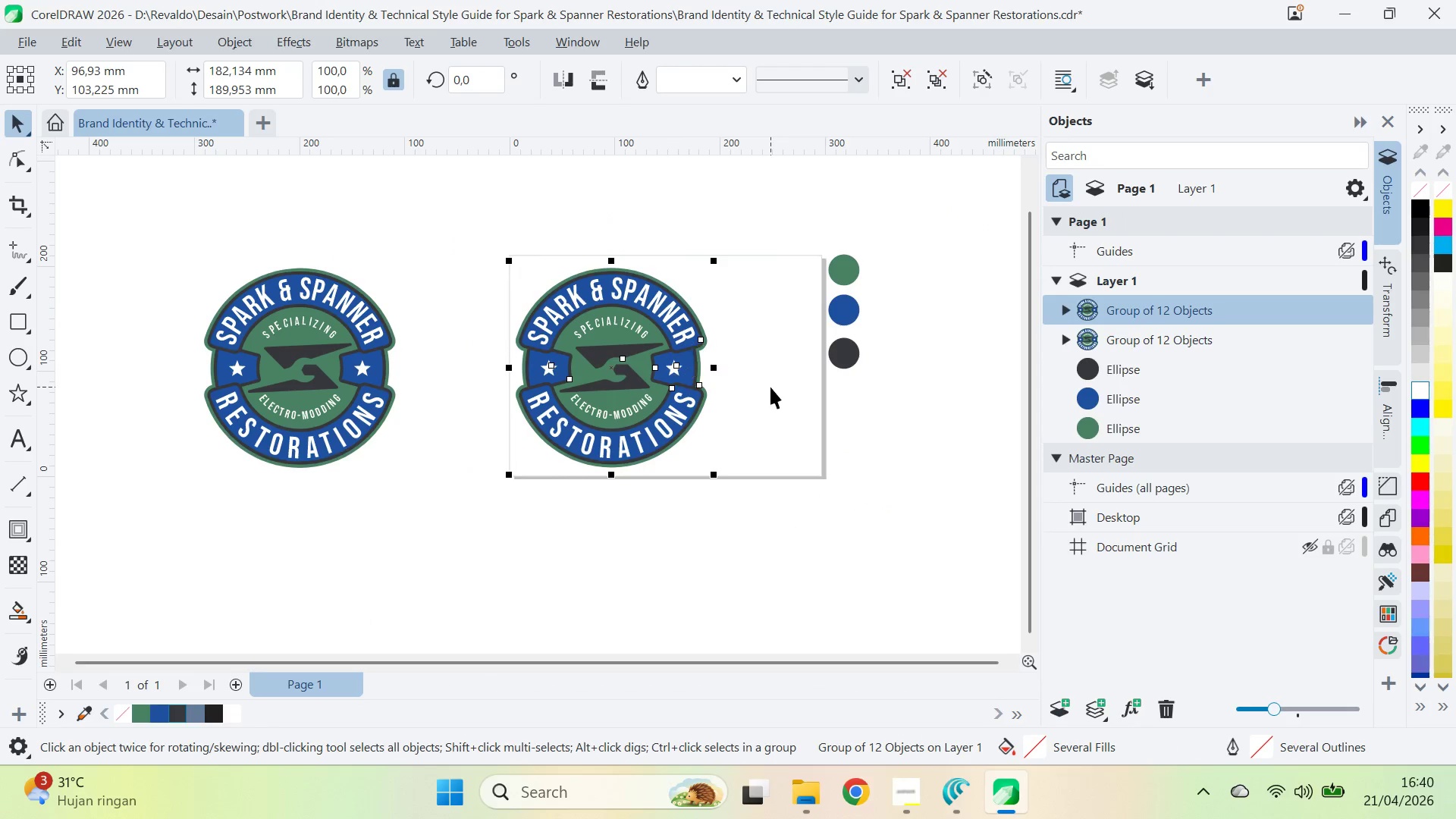 
left_click([770, 387])
 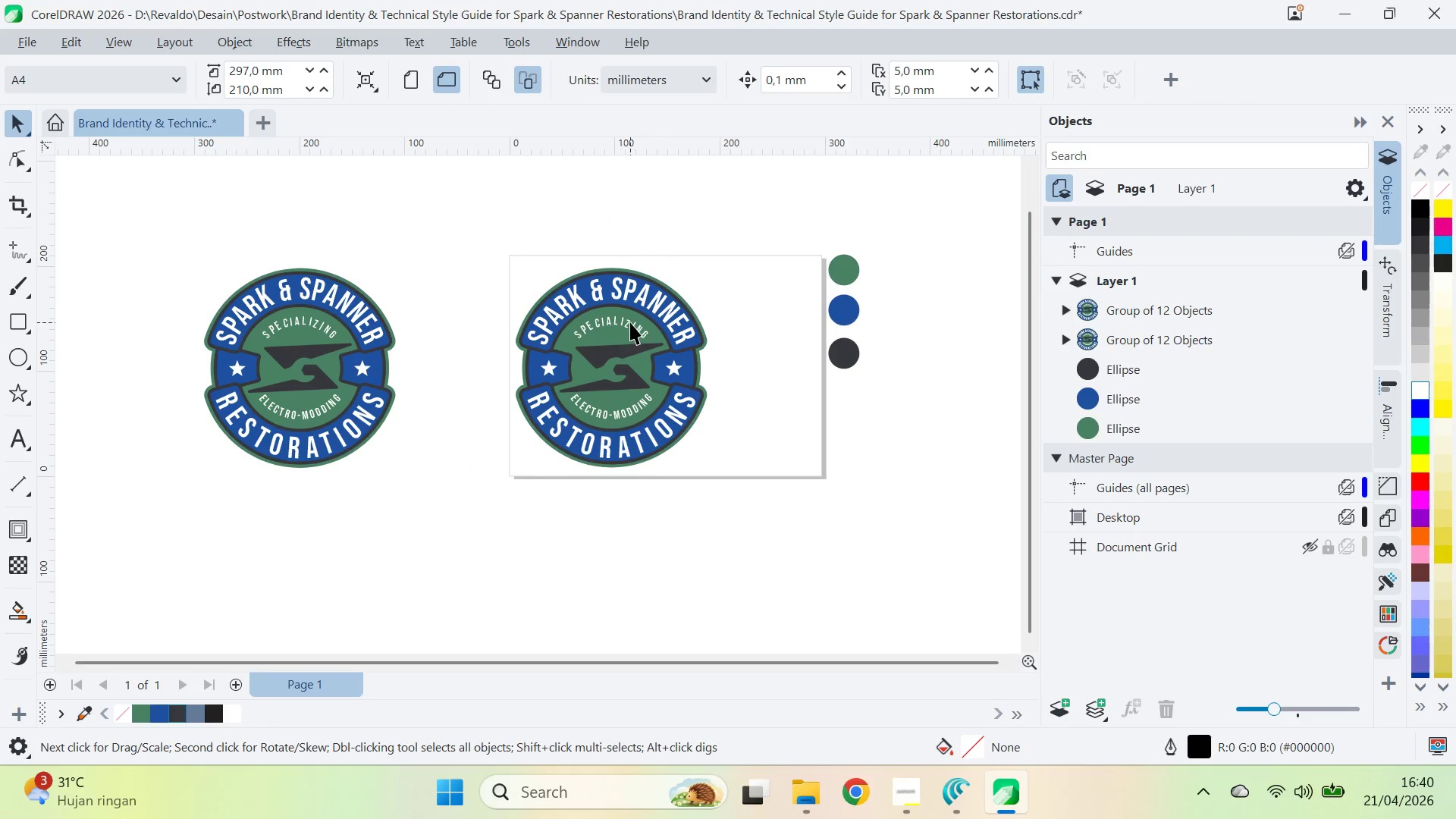 
scroll: coordinate [630, 322], scroll_direction: up, amount: 6.0
 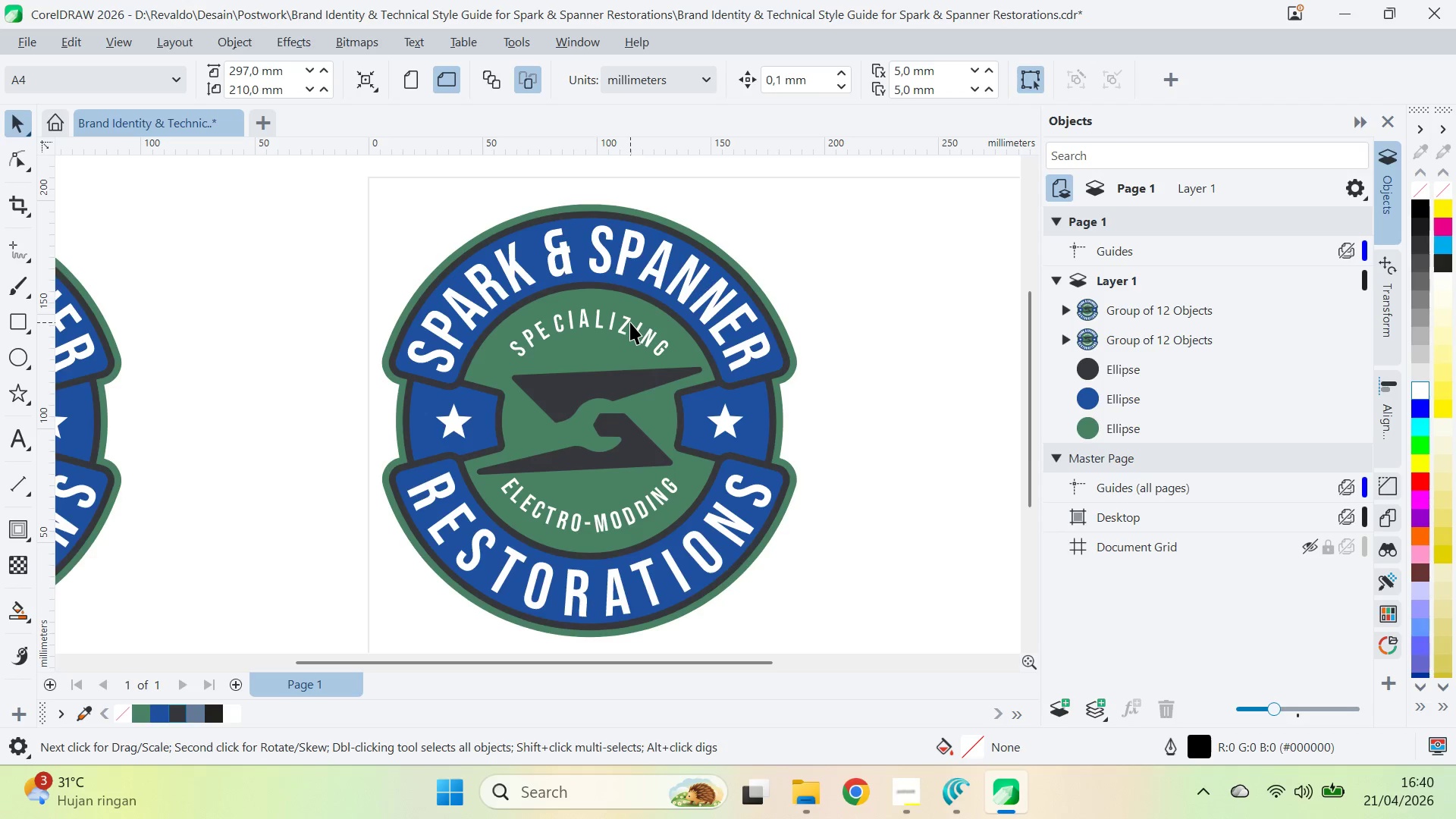 
scroll: coordinate [634, 327], scroll_direction: down, amount: 2.0
 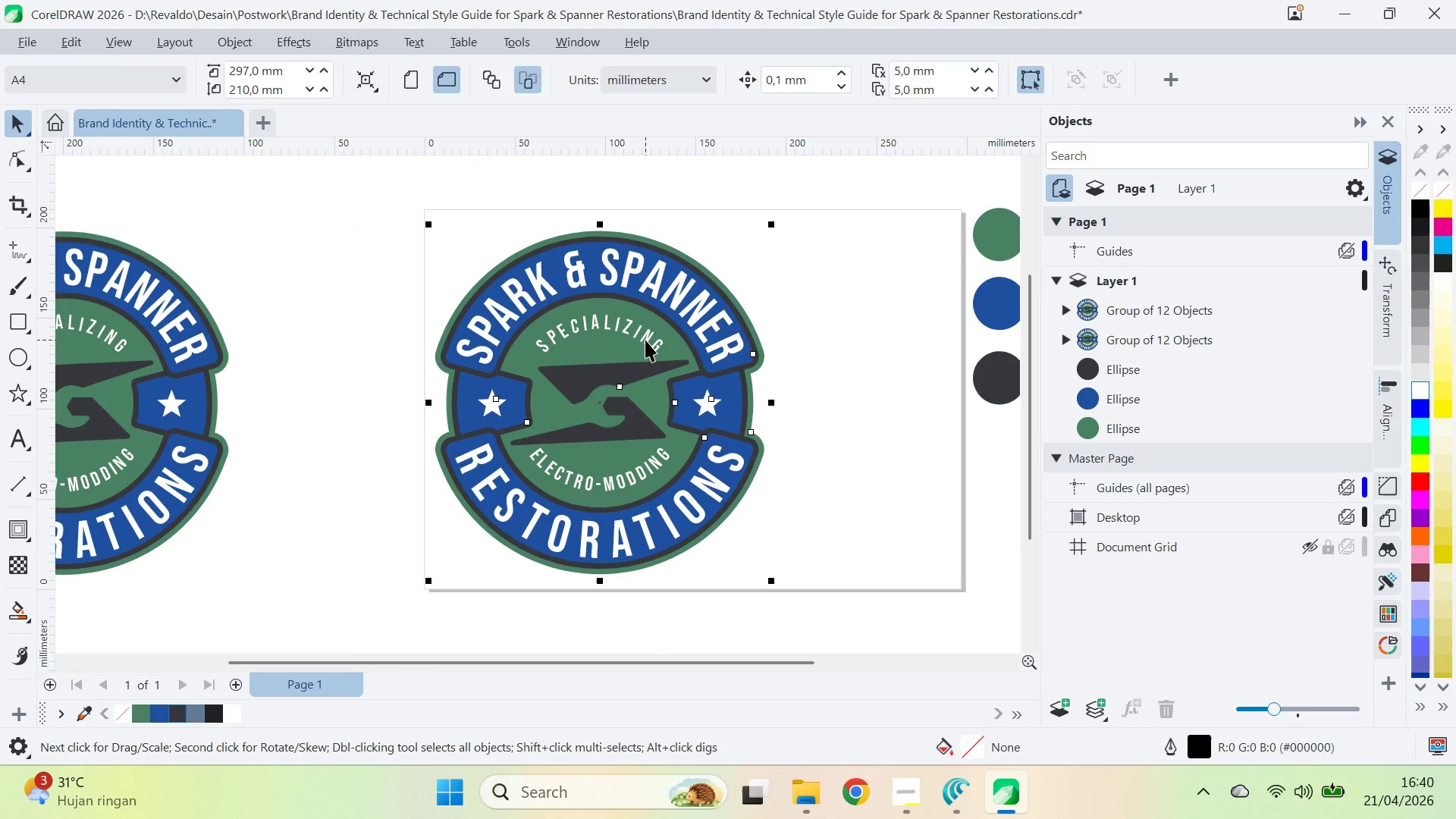 
key(Control+ControlLeft)
 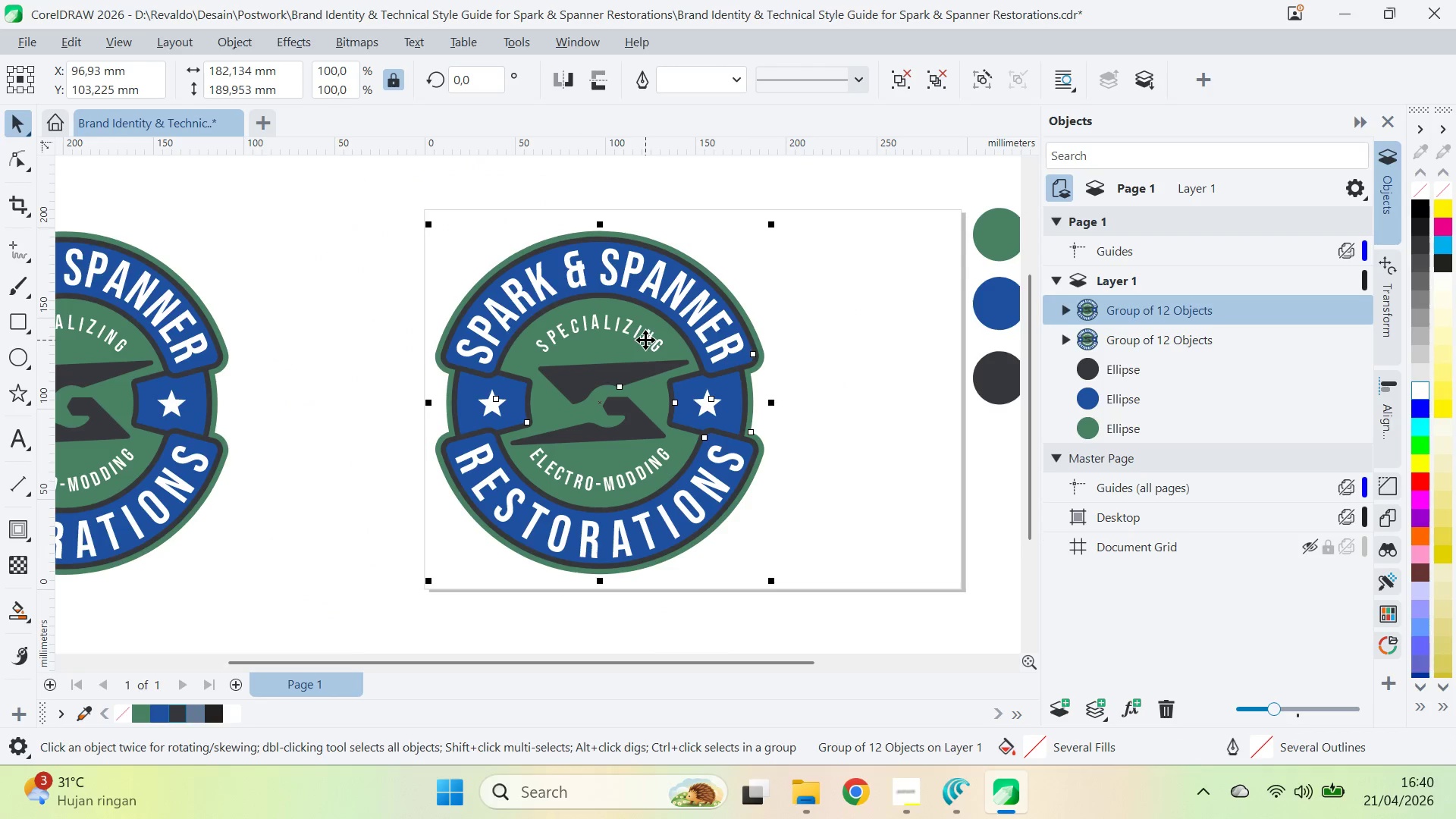 
key(Control+E)
 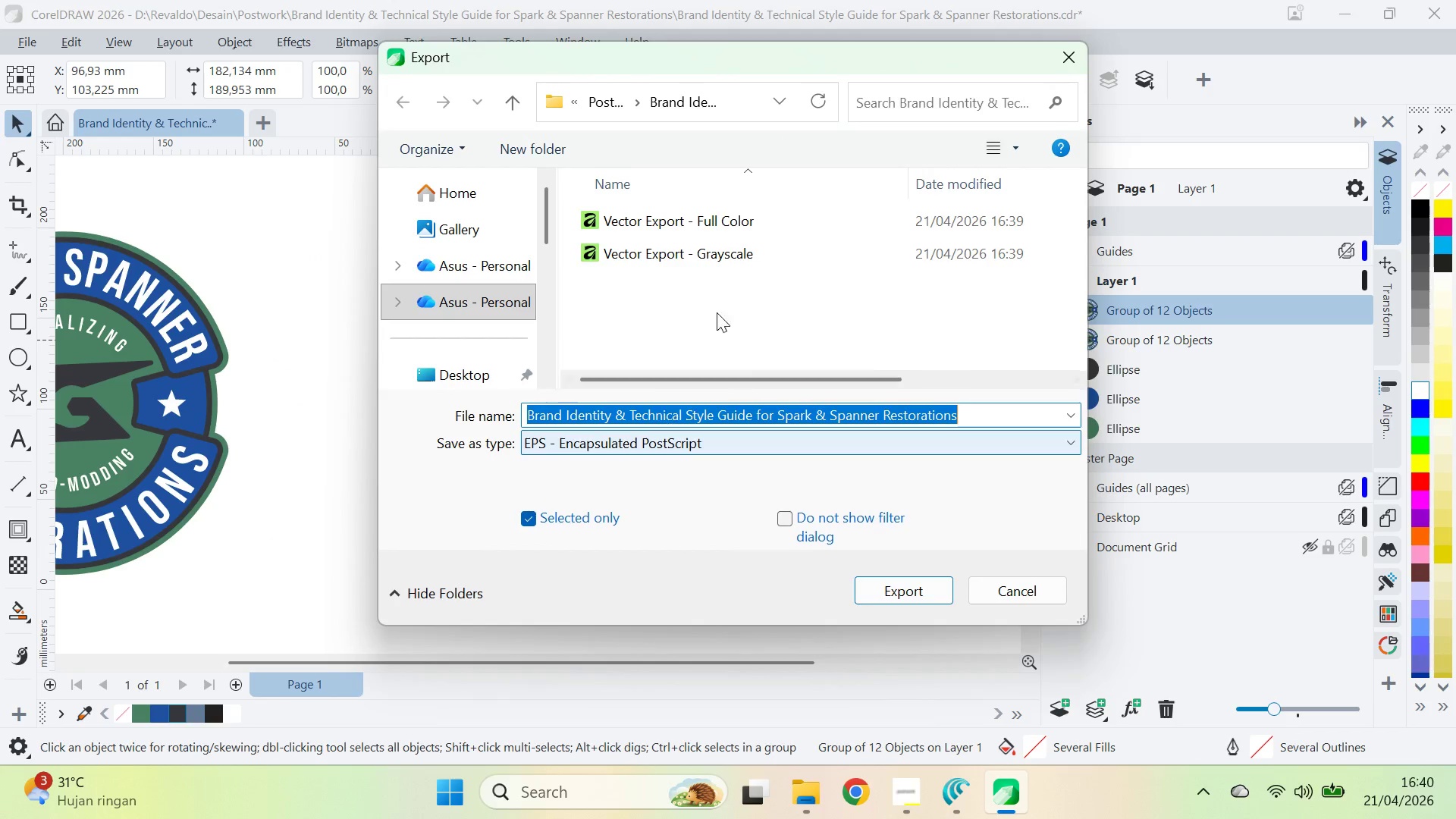 
left_click([724, 262])
 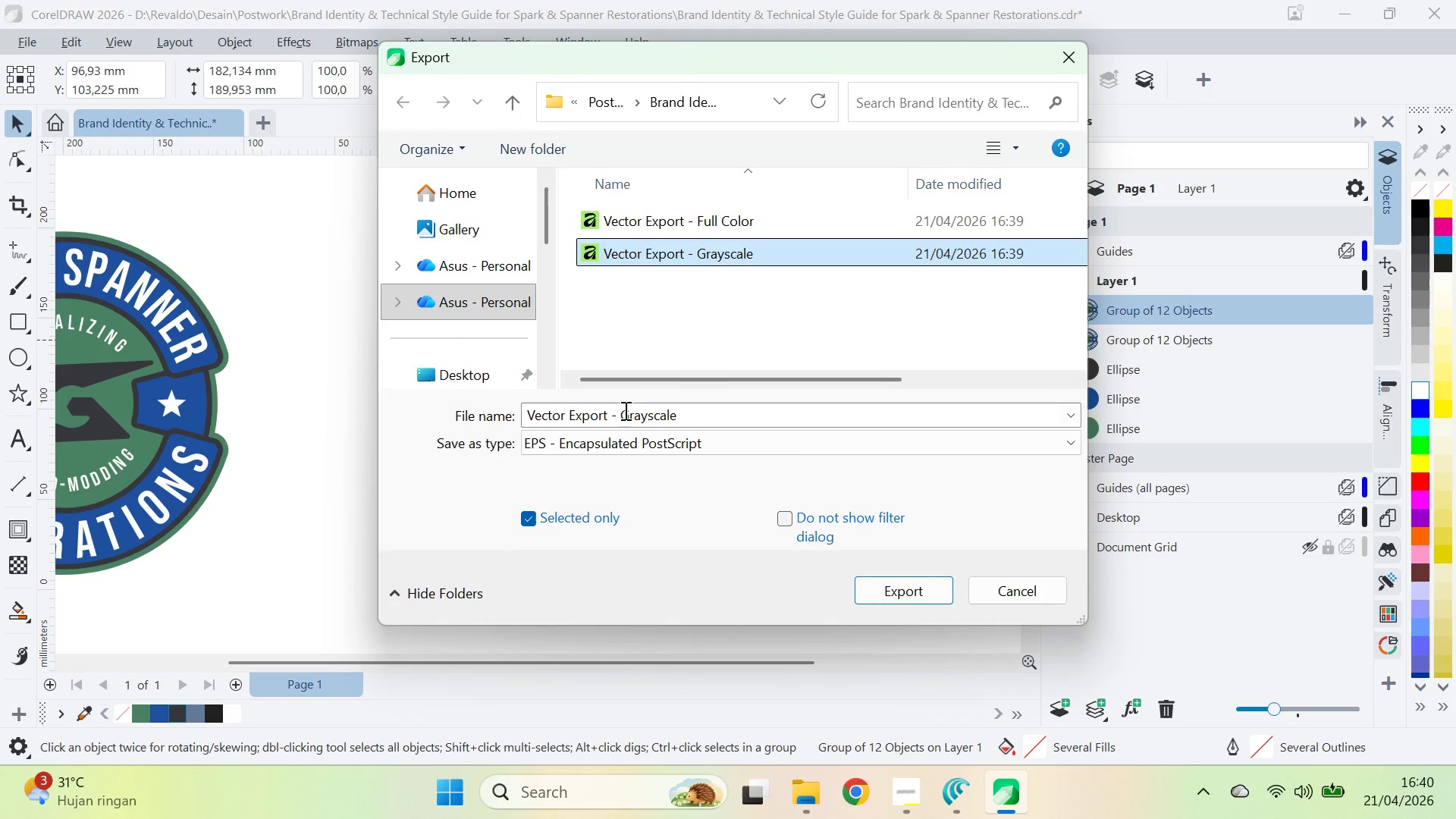 
left_click_drag(start_coordinate=[621, 415], to_coordinate=[714, 403])
 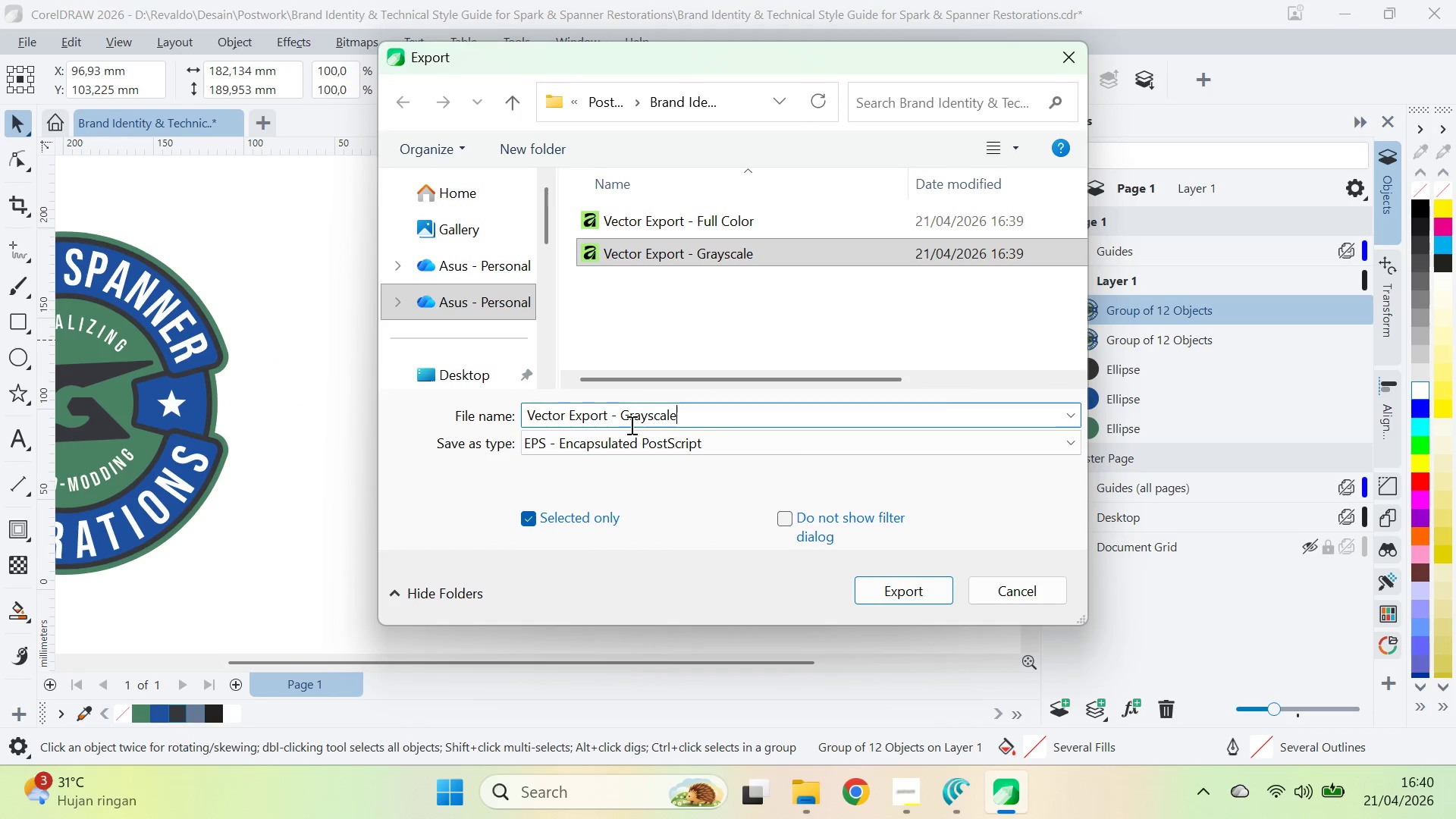 
left_click_drag(start_coordinate=[620, 412], to_coordinate=[710, 395])
 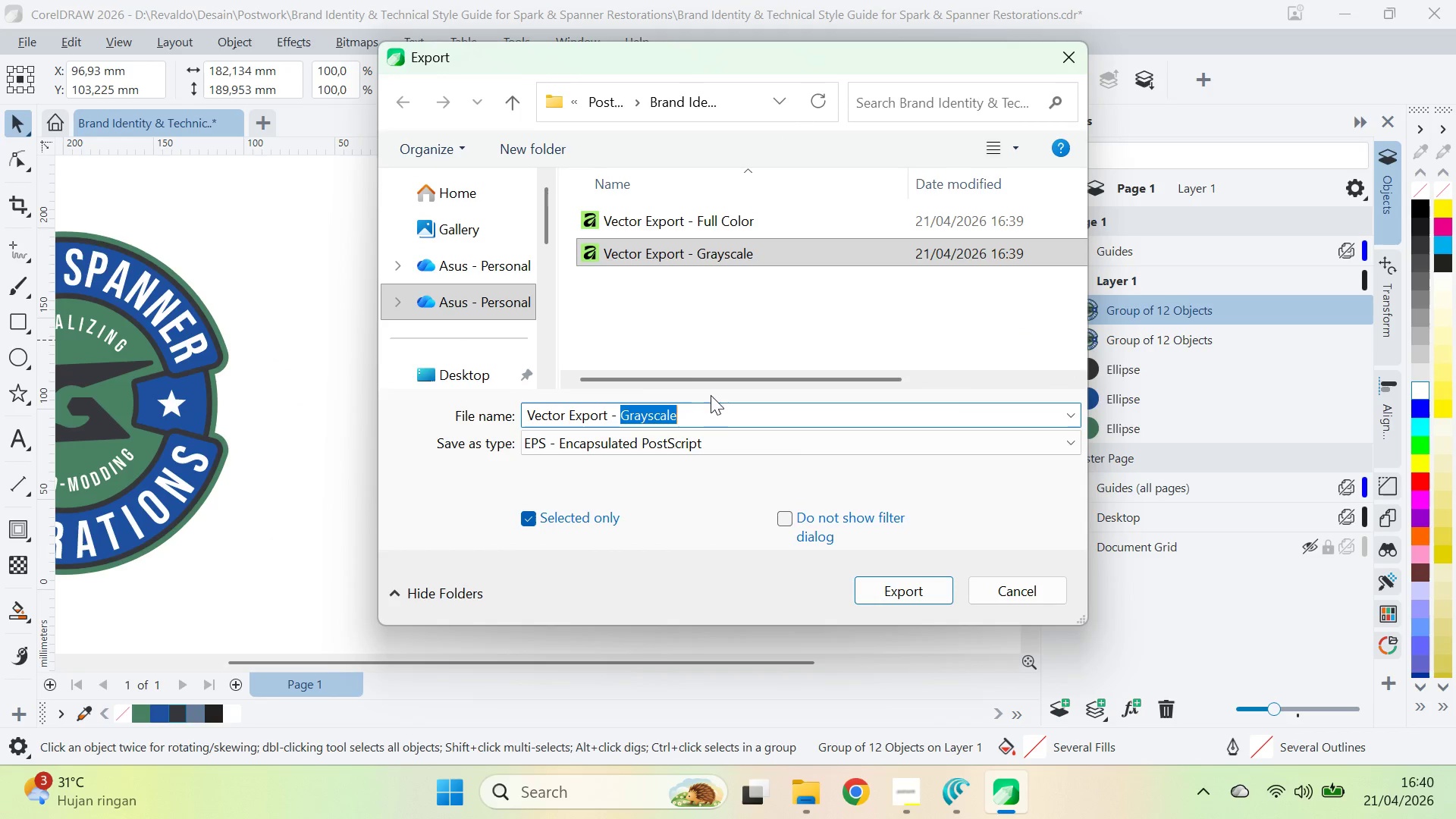 
type(black)
 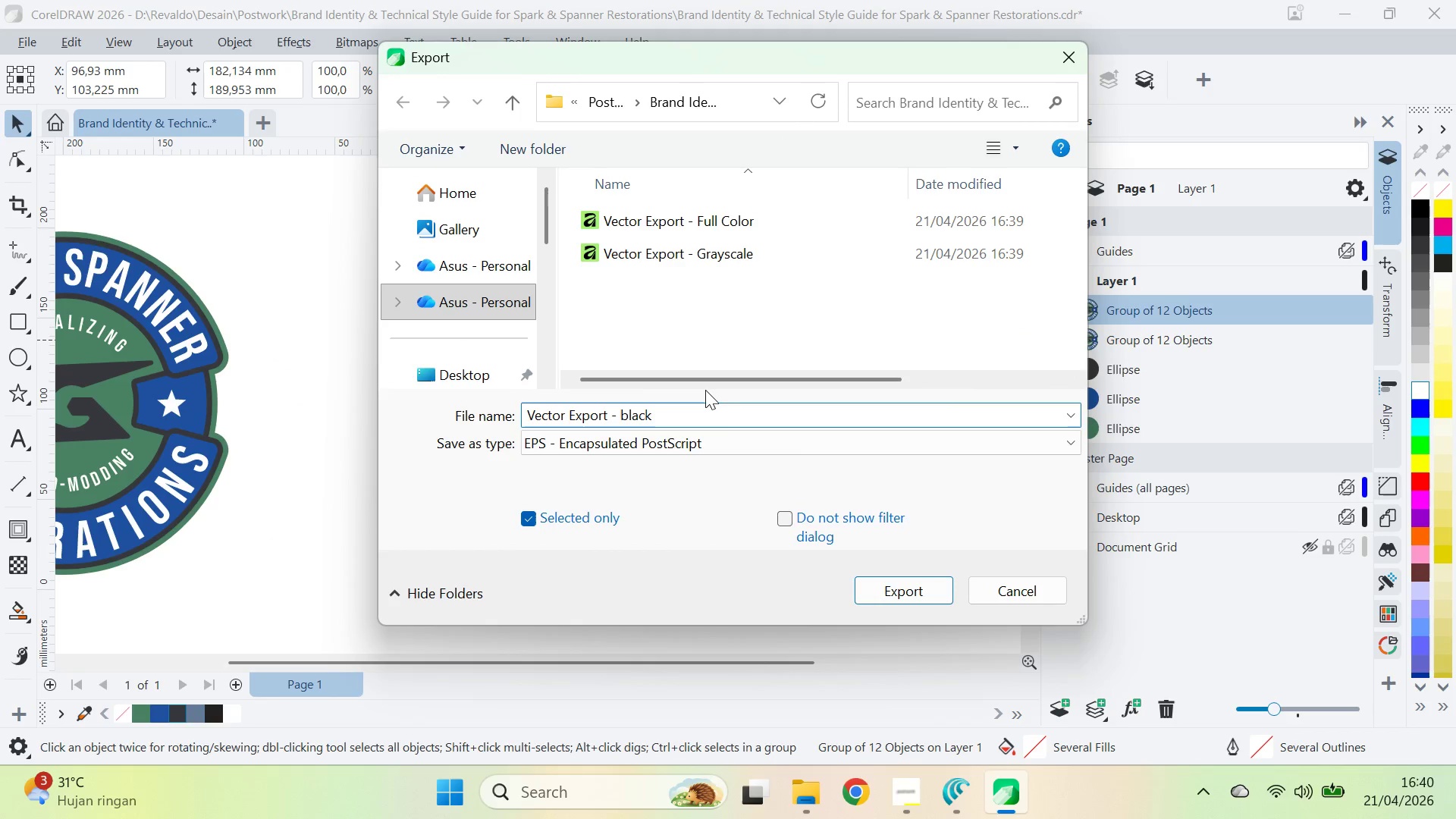 
key(ArrowLeft)
 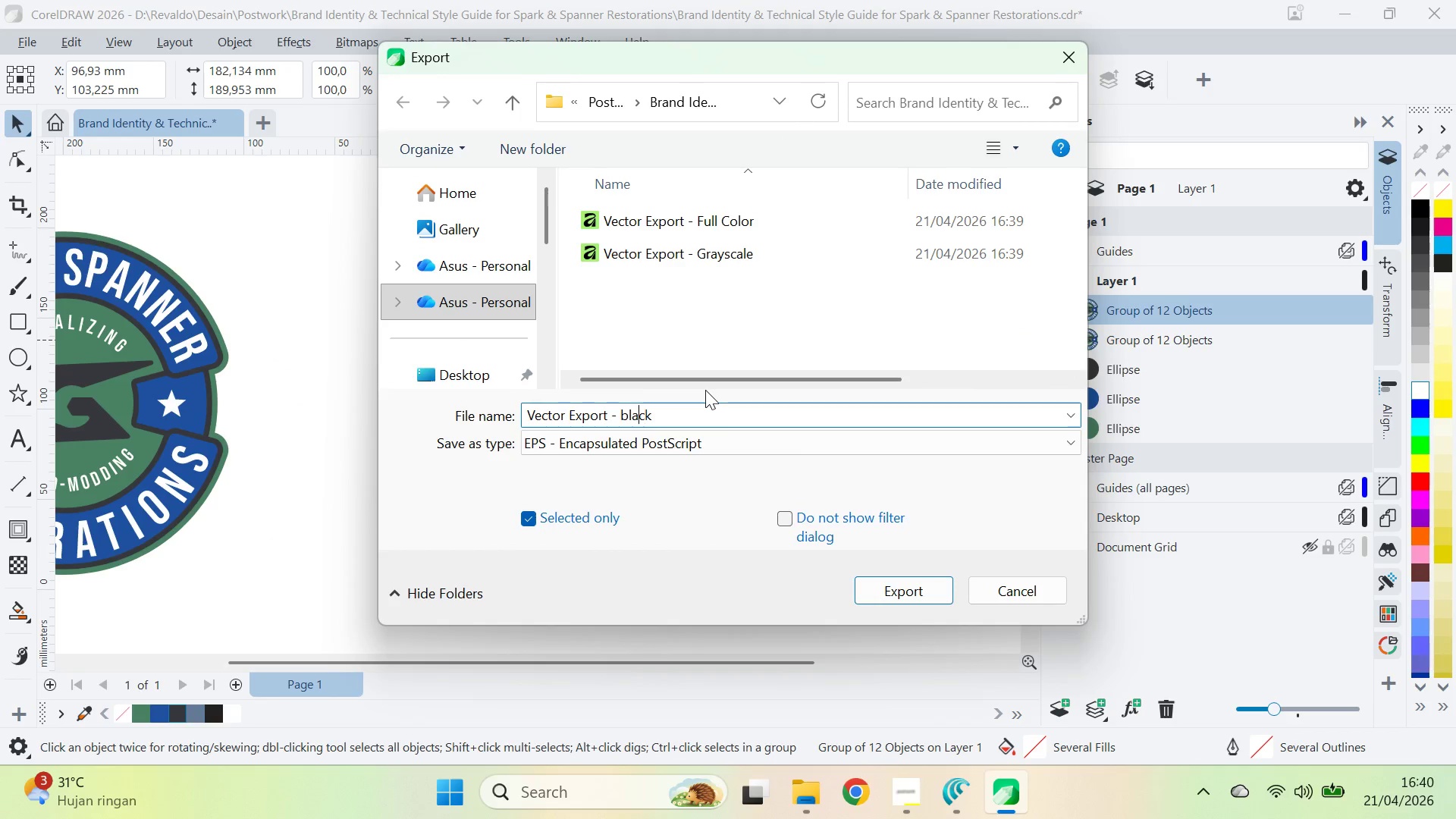 
key(ArrowLeft)
 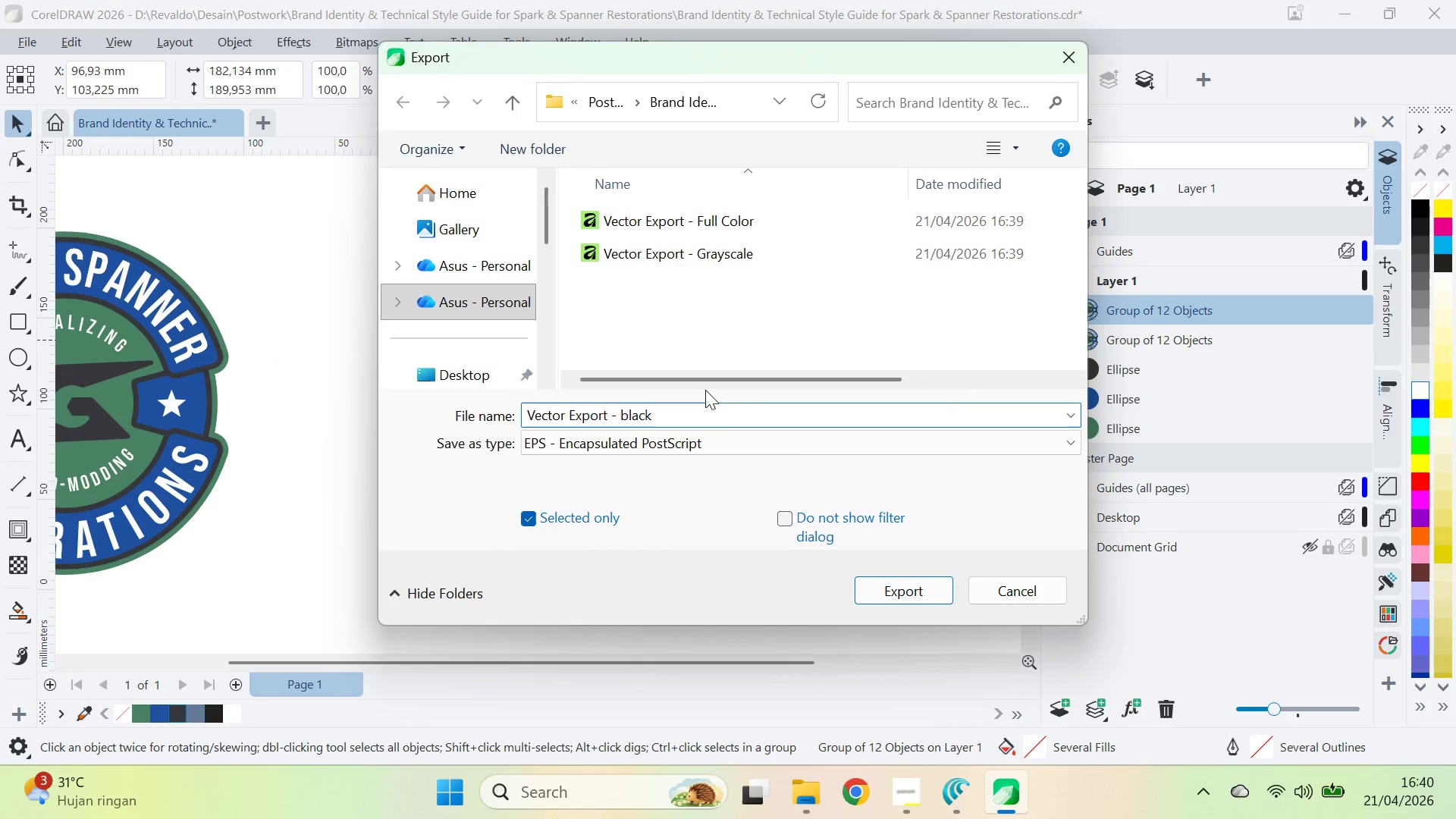 
key(ArrowLeft)
 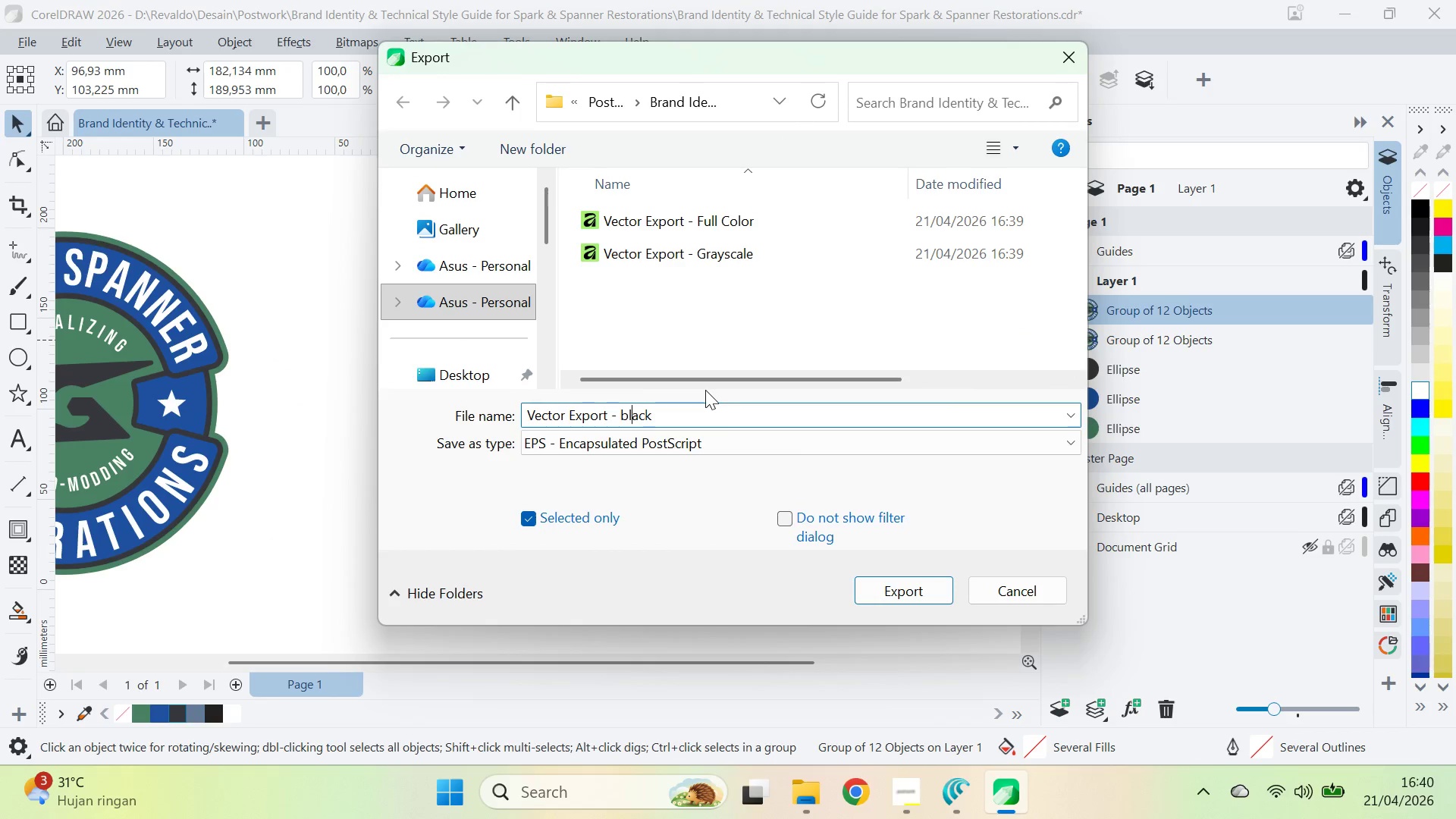 
key(ArrowLeft)
 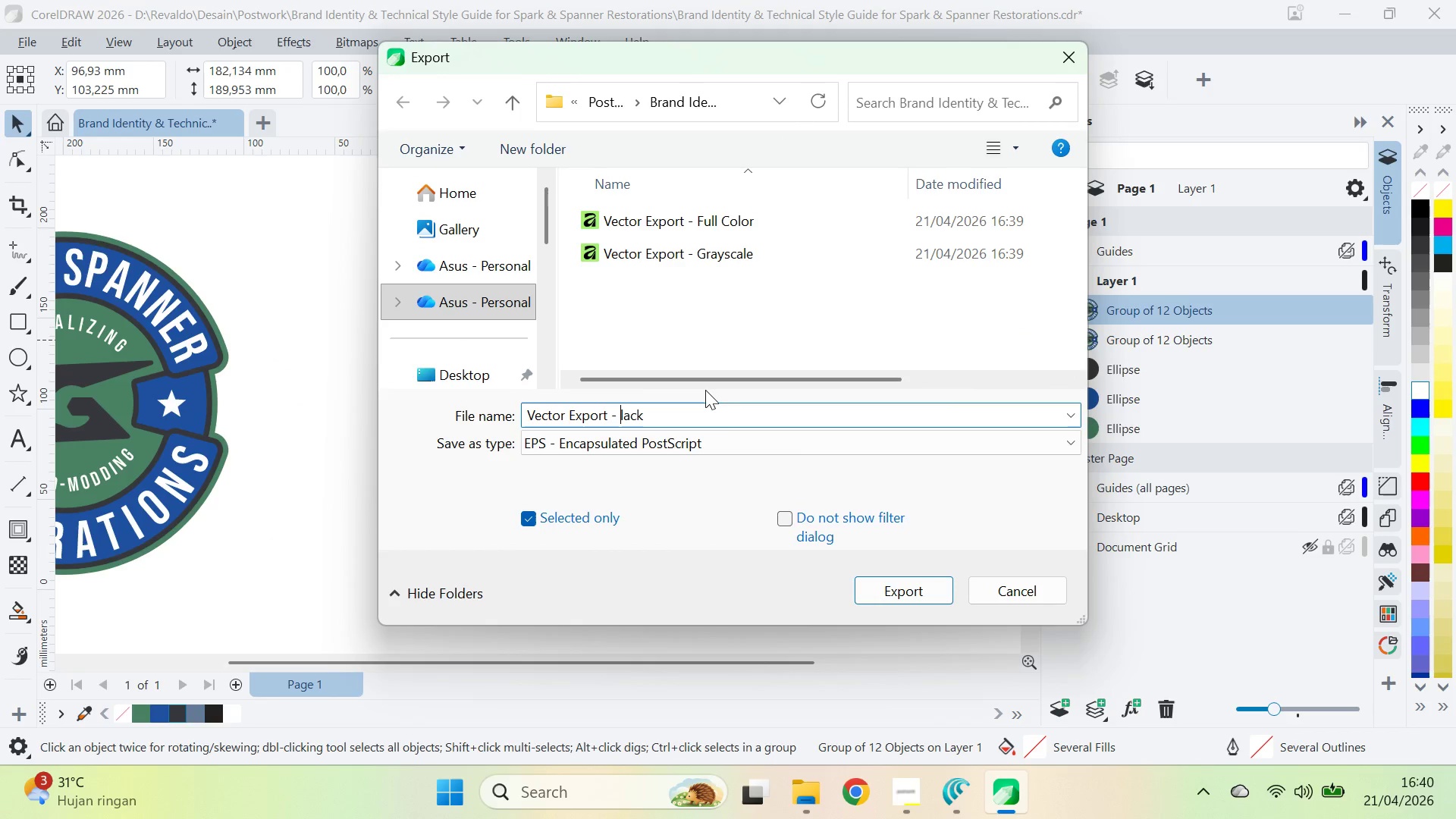 
key(Backspace)
 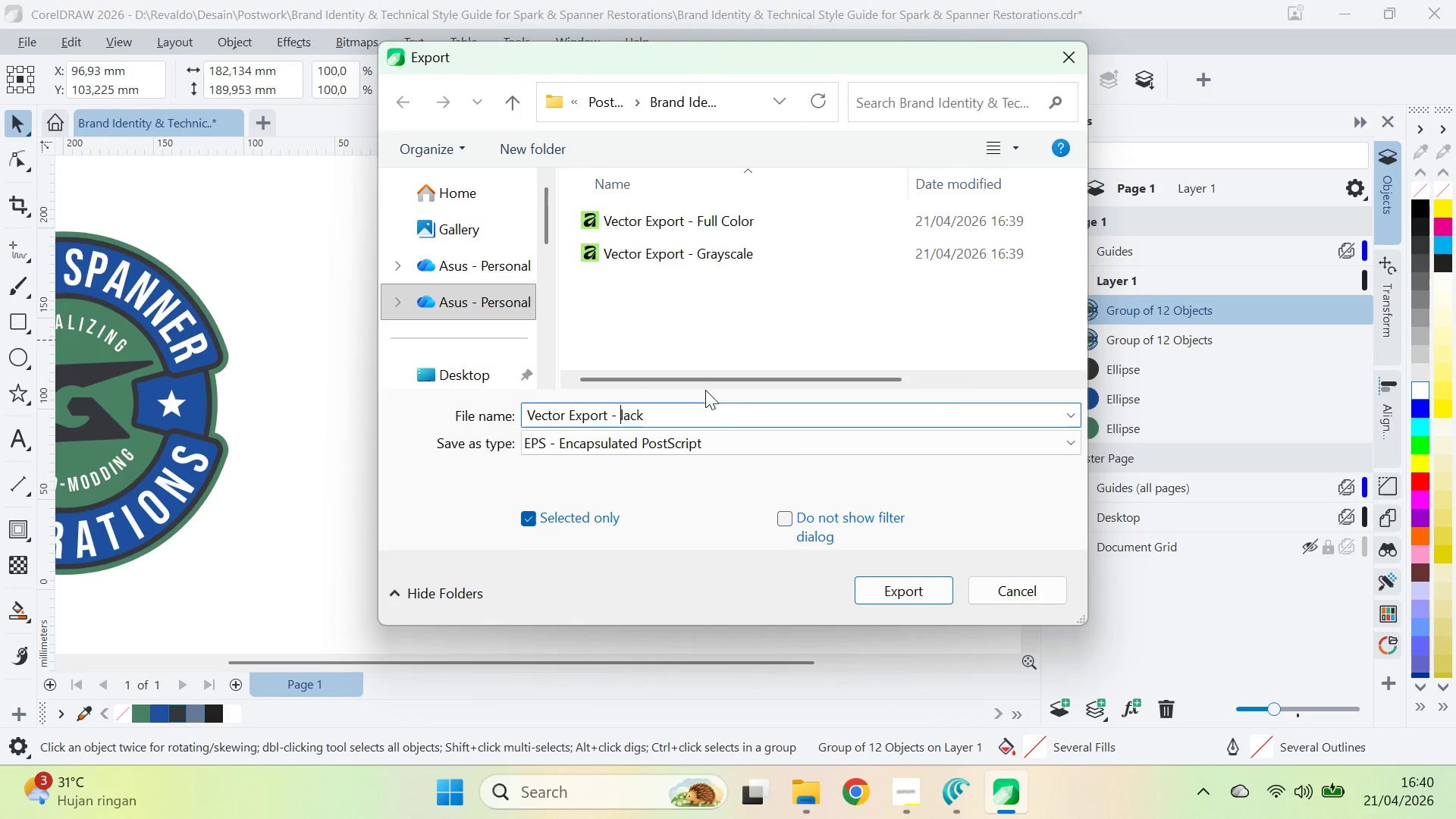 
key(Shift+ShiftRight)
 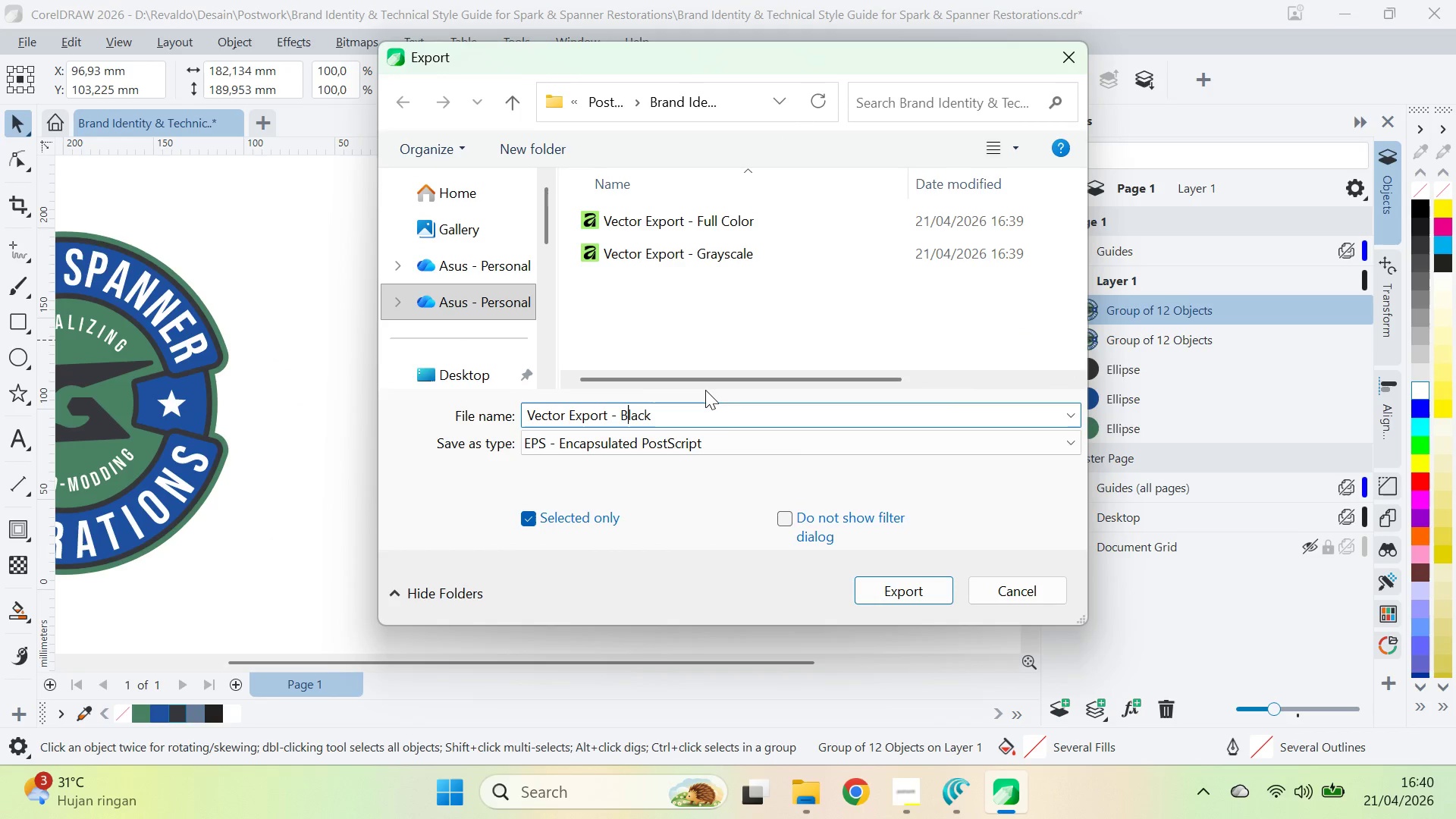 
key(Shift+B)
 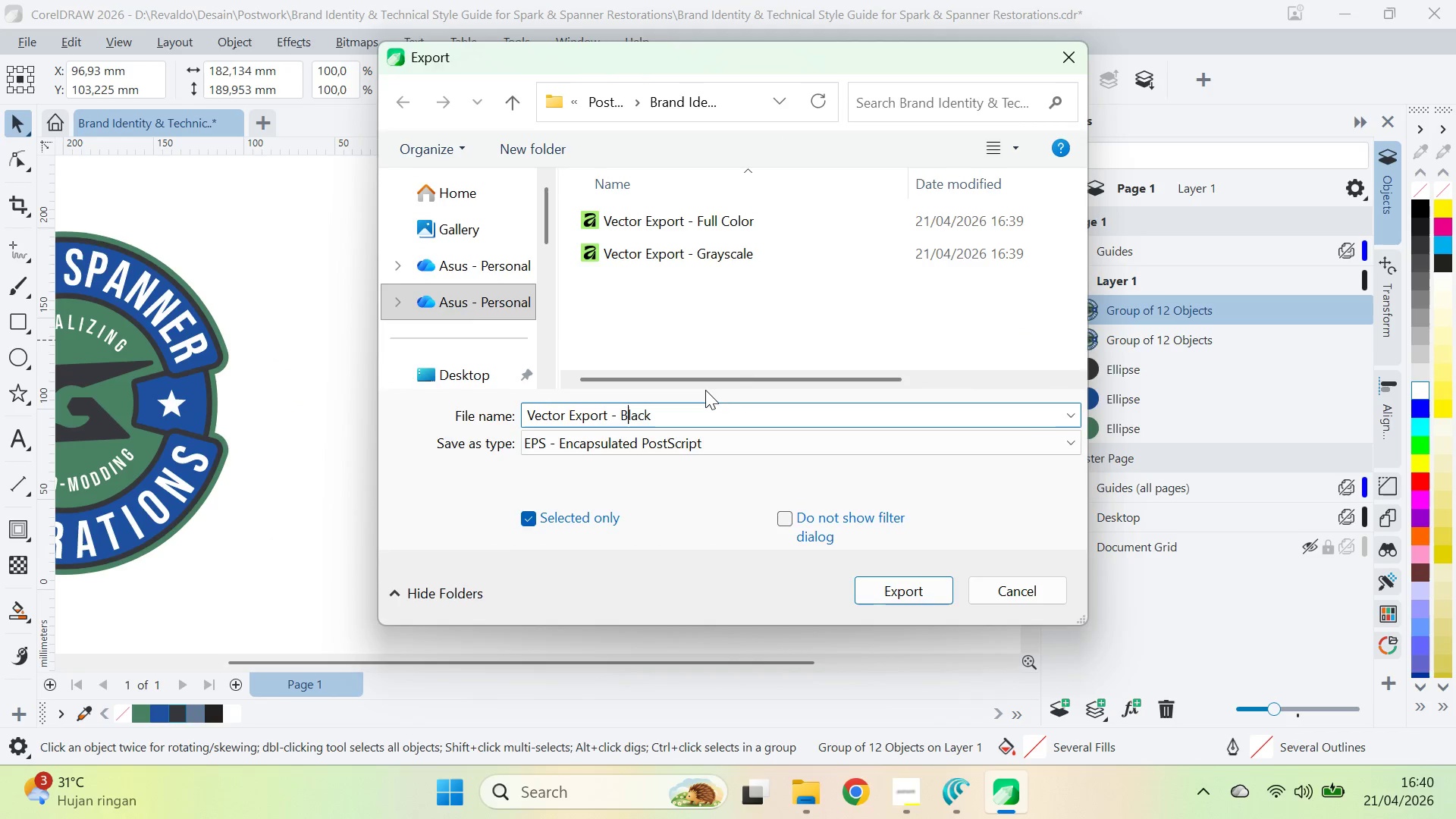 
key(Enter)
 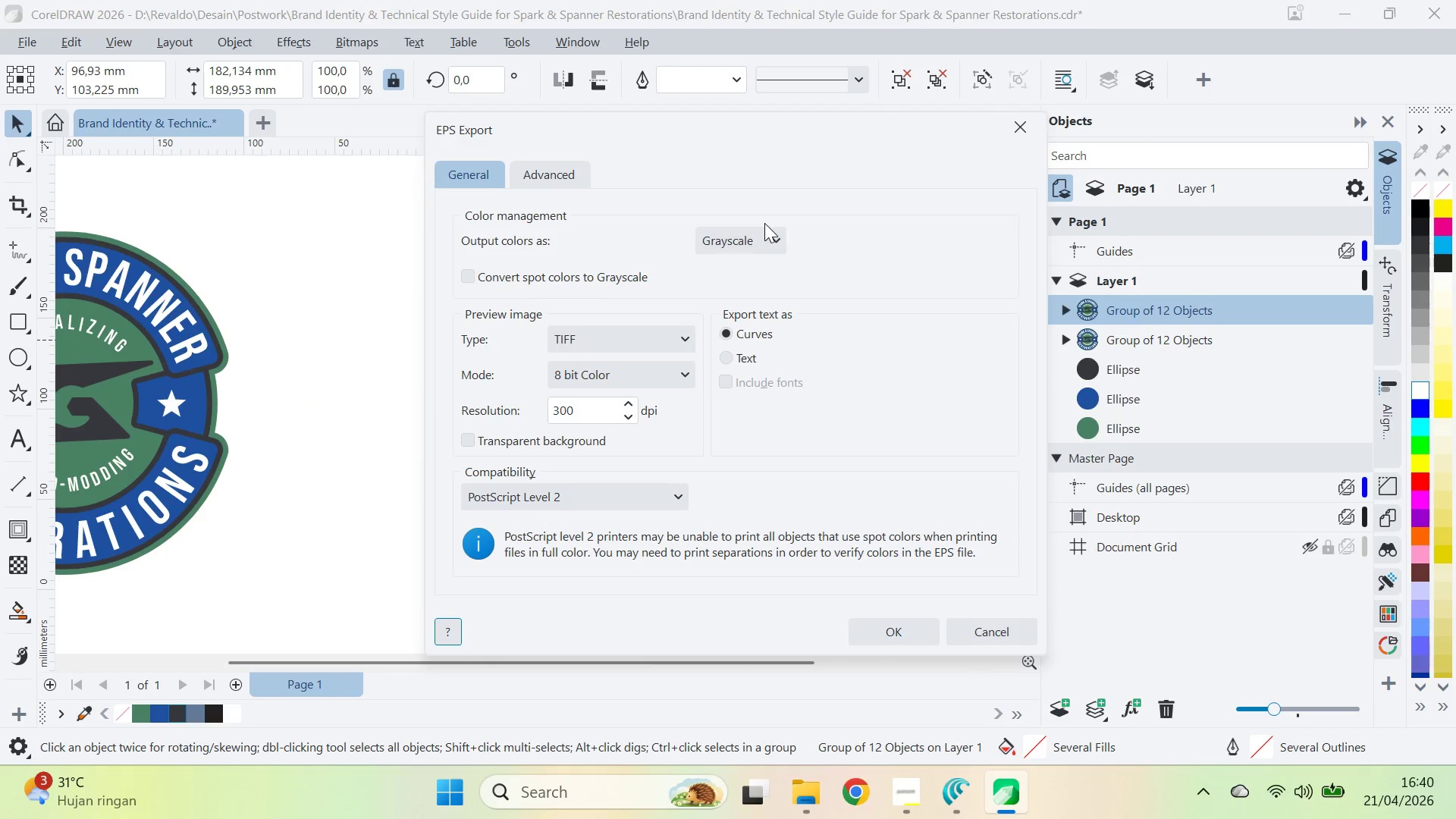 
double_click([767, 244])
 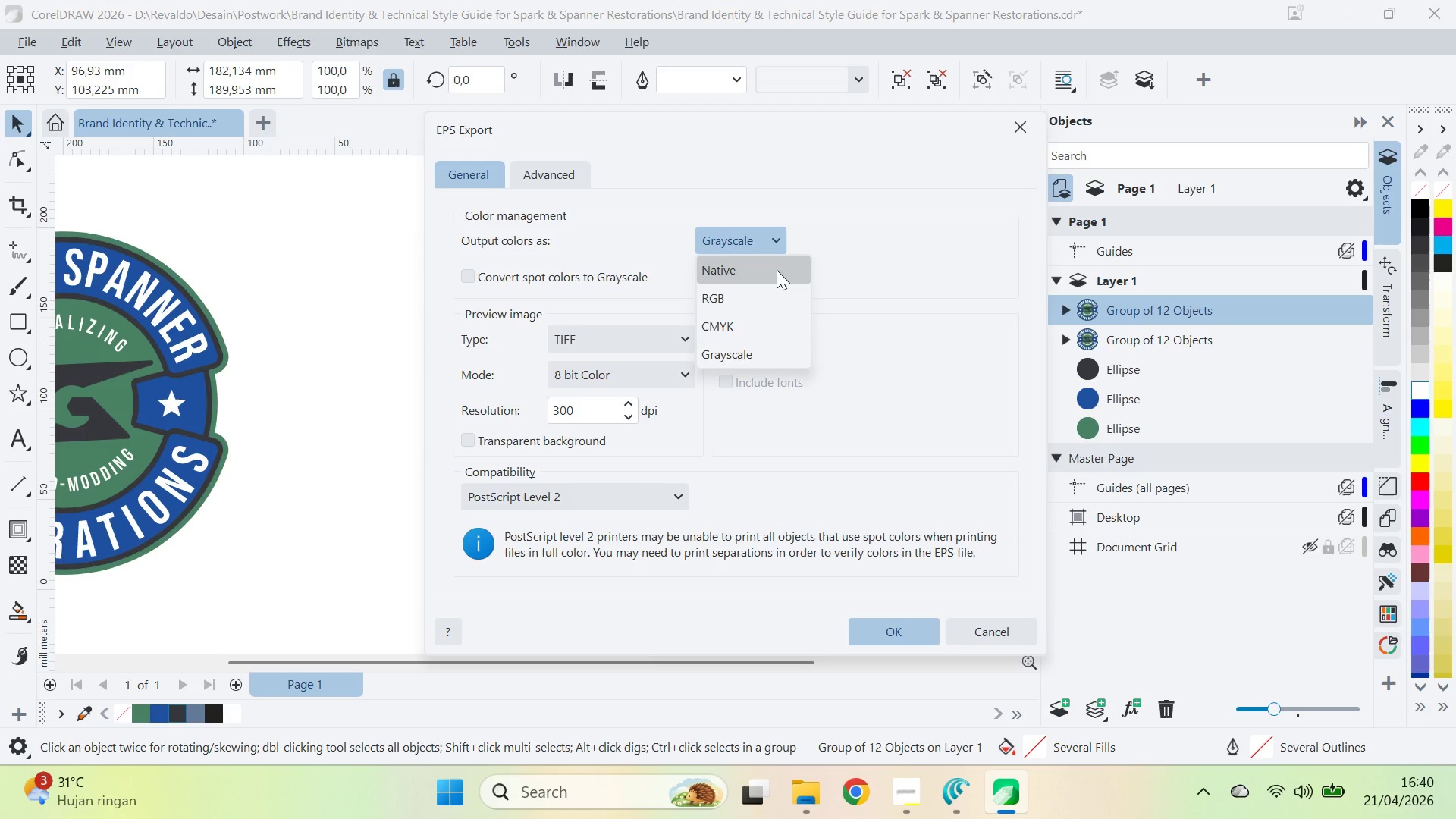 
left_click([777, 270])
 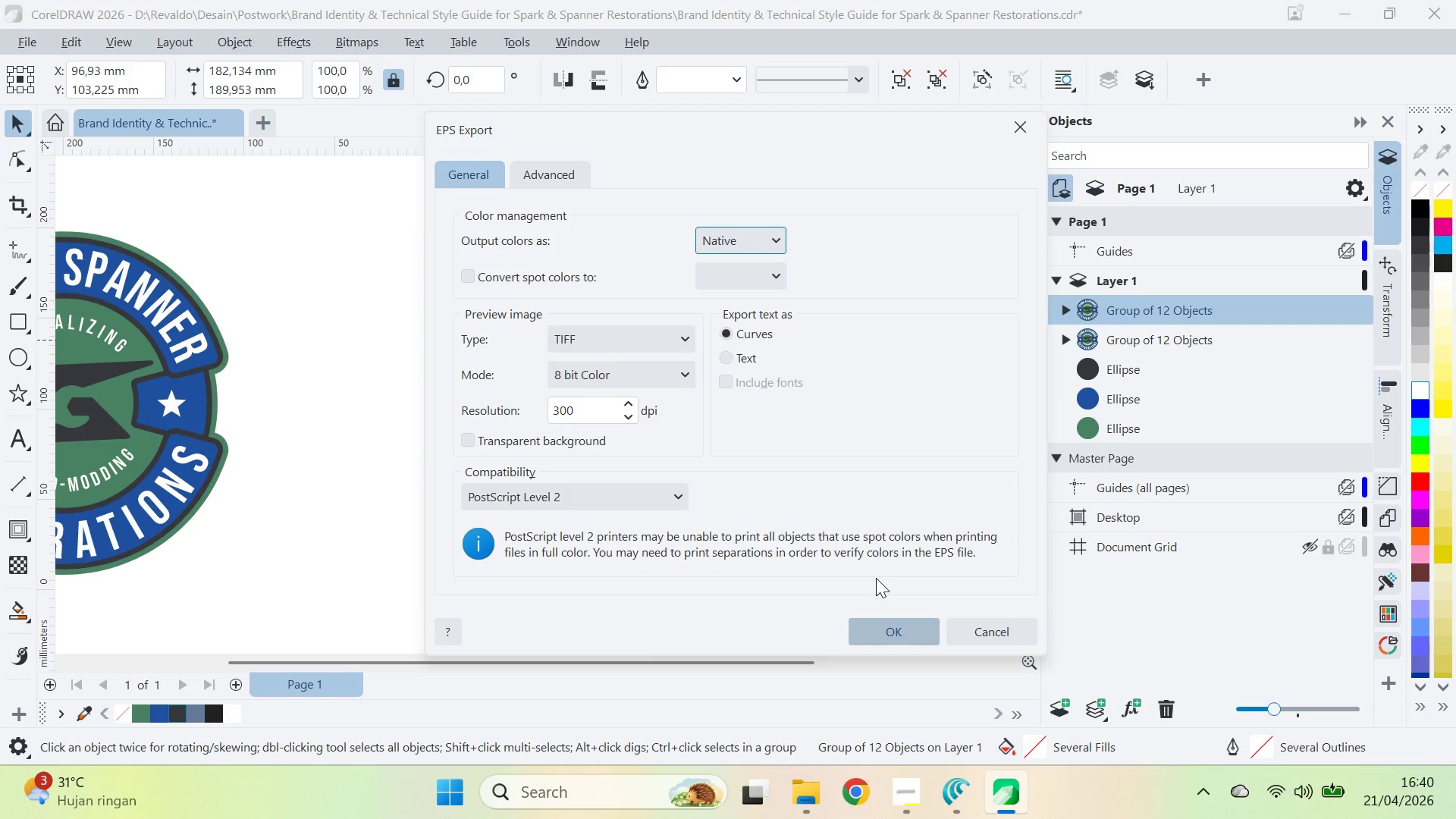 
left_click([588, 275])
 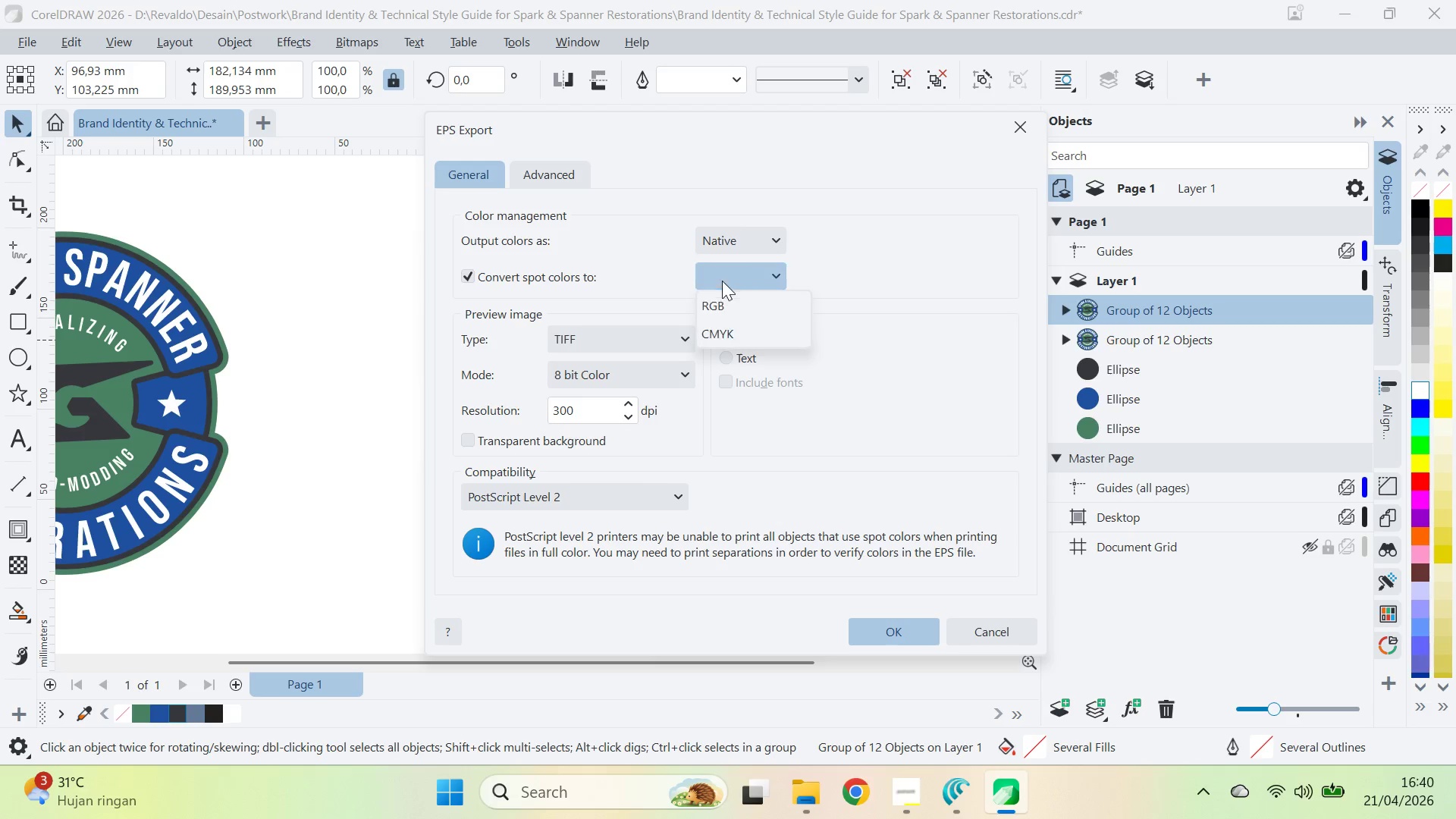 
double_click([743, 273])
 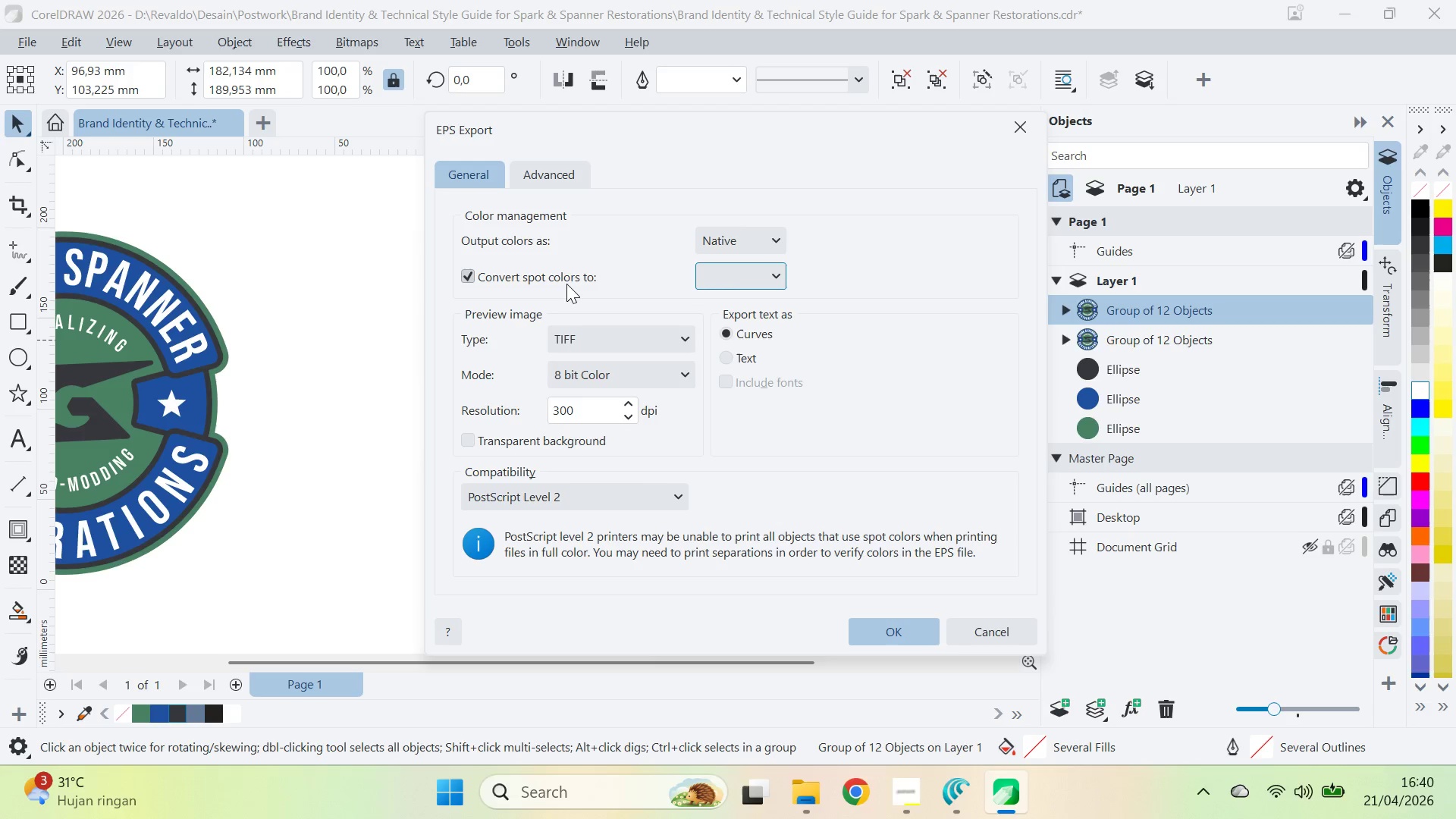 
triple_click([558, 287])
 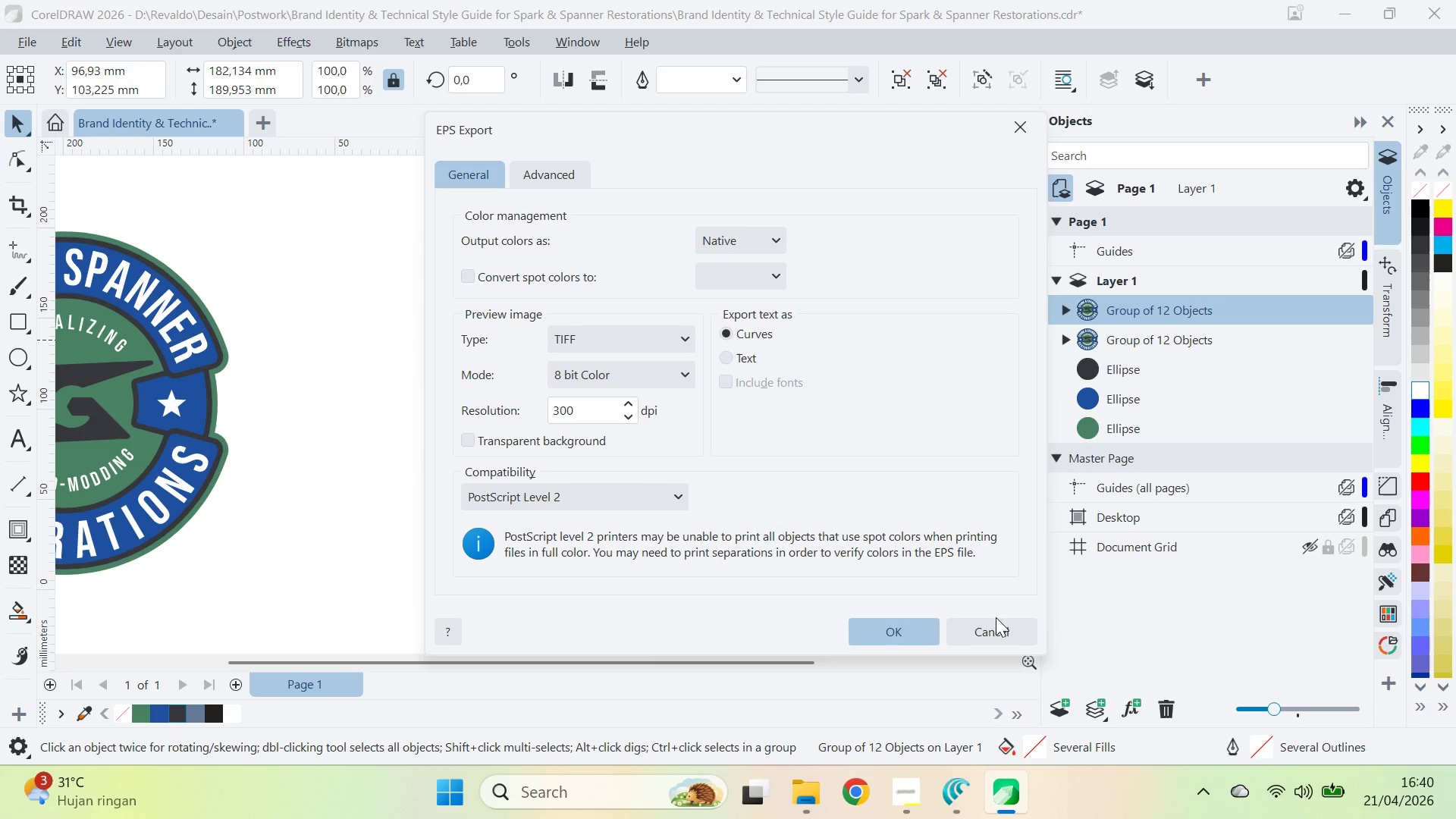 
type(qv)
 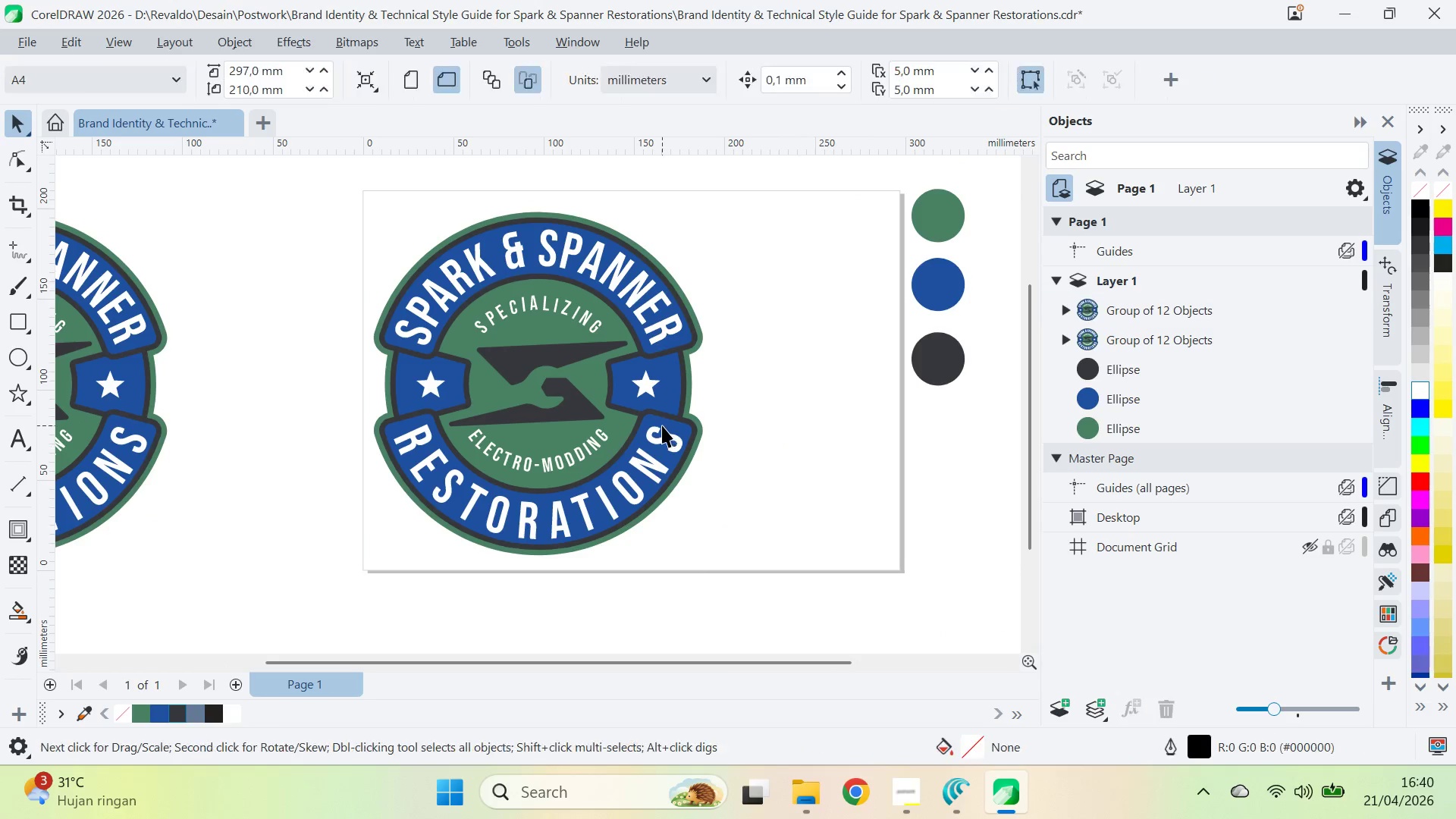 
left_click_drag(start_coordinate=[805, 453], to_coordinate=[743, 434])
 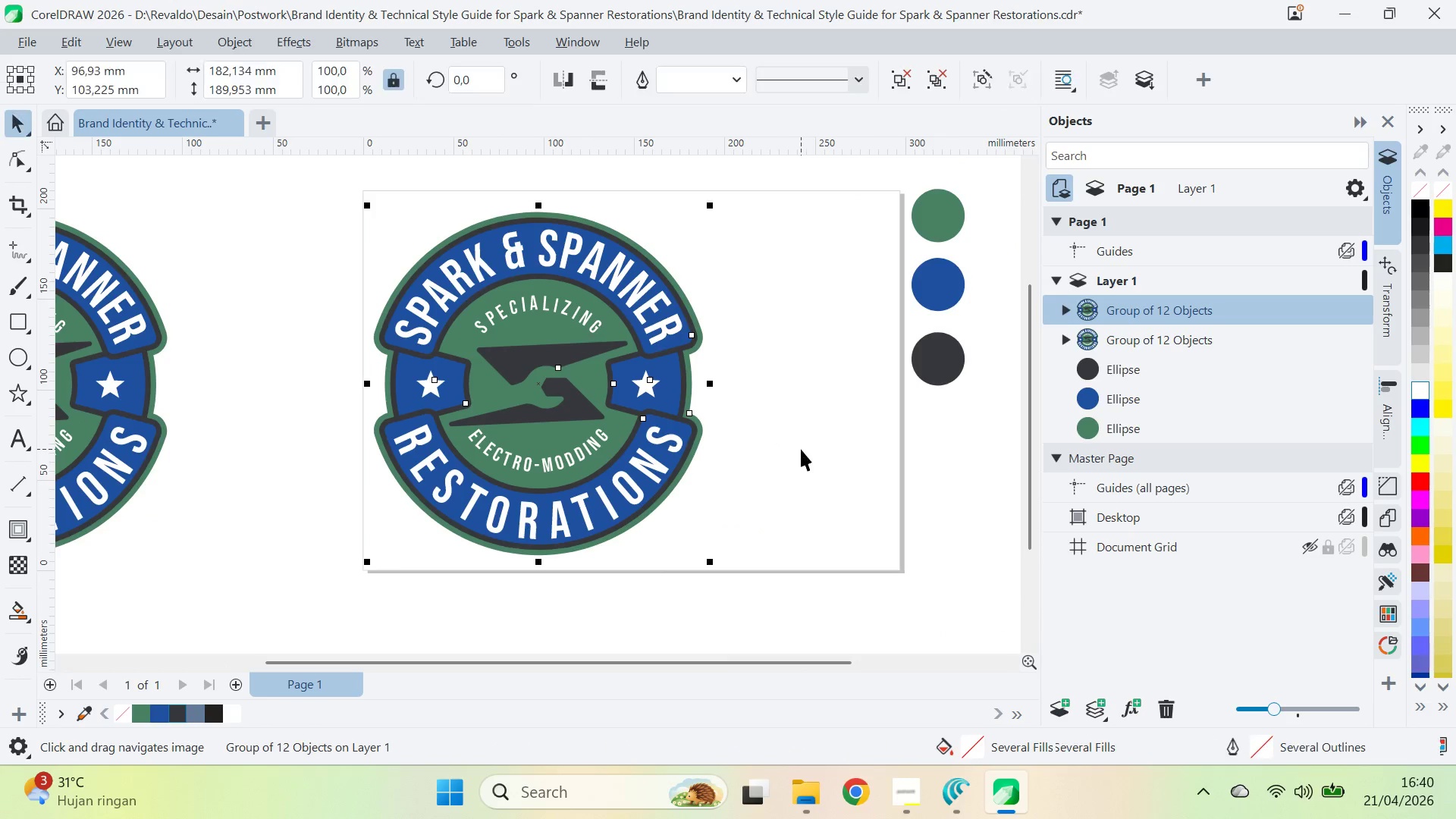 
left_click_drag(start_coordinate=[801, 449], to_coordinate=[790, 443])
 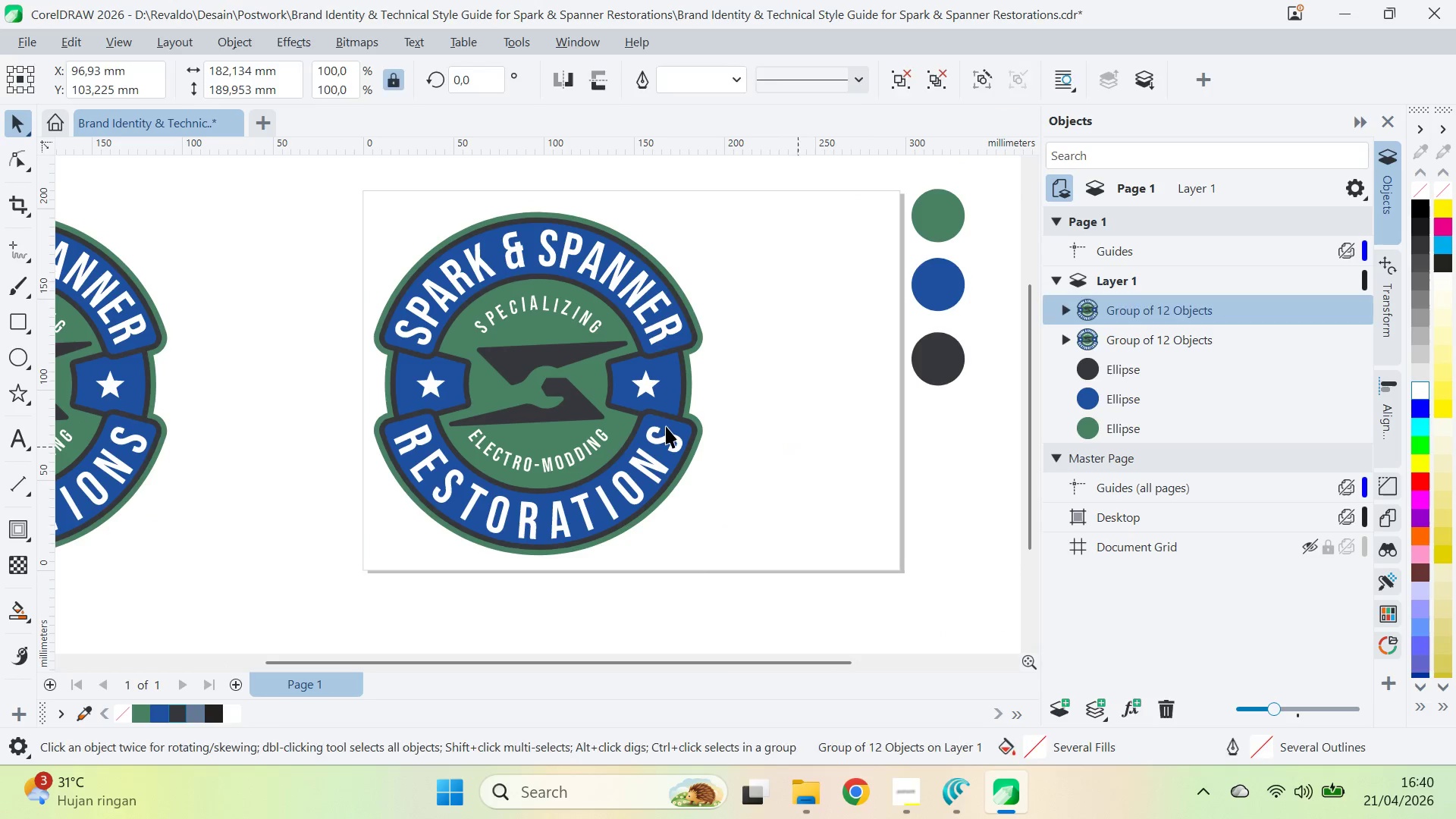 
double_click([662, 425])
 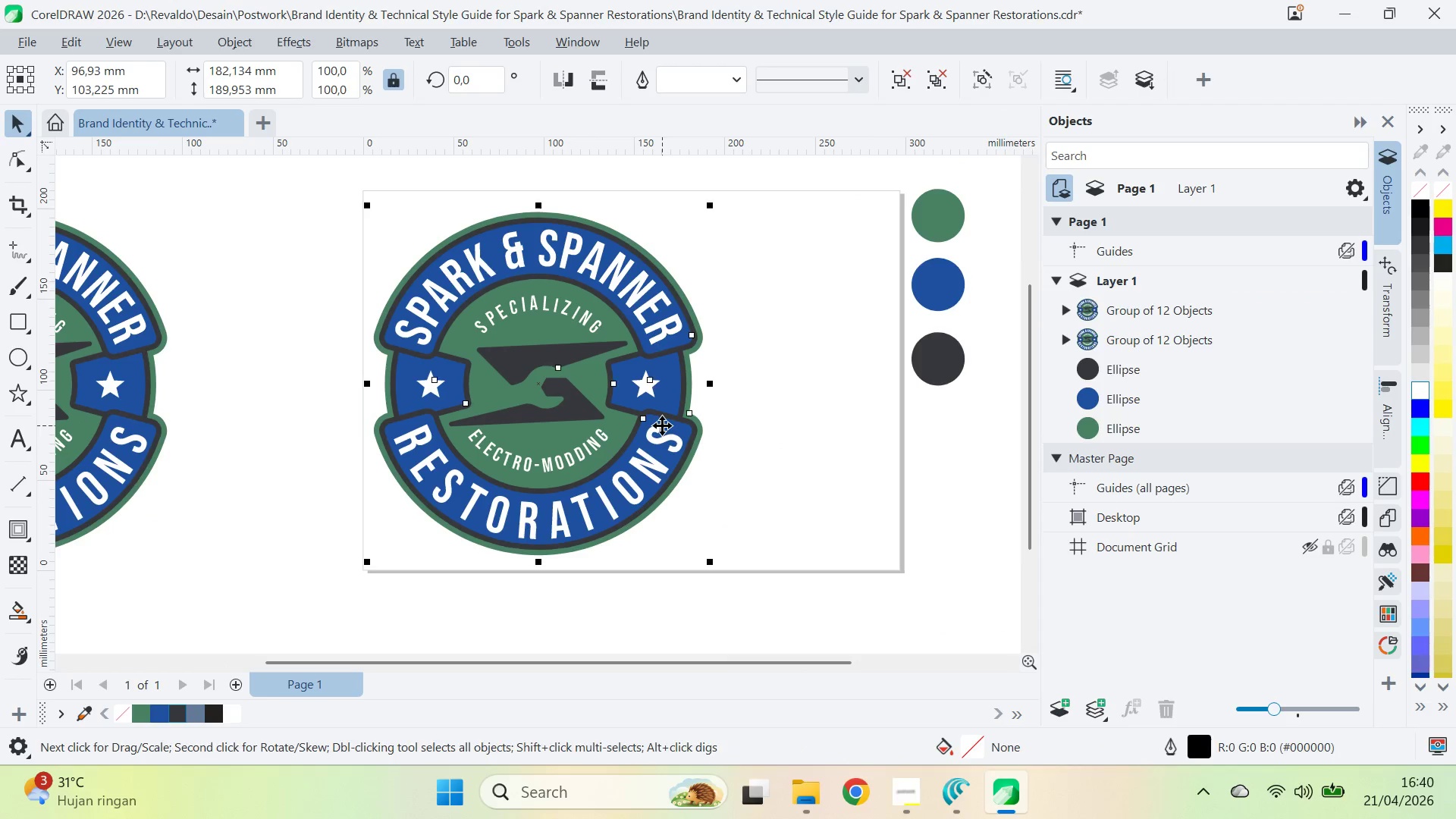 
key(Control+U)
 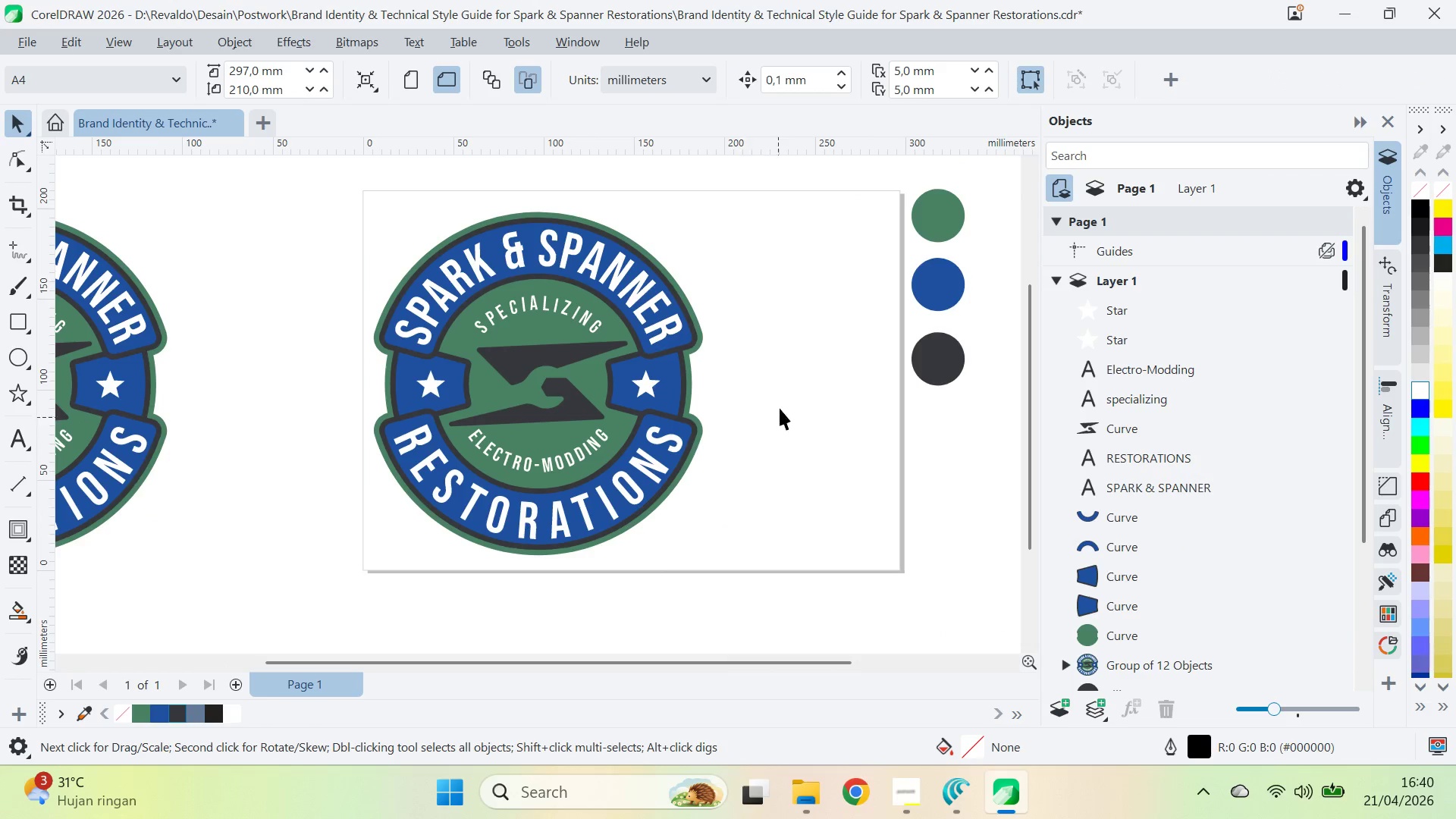 
left_click([692, 359])
 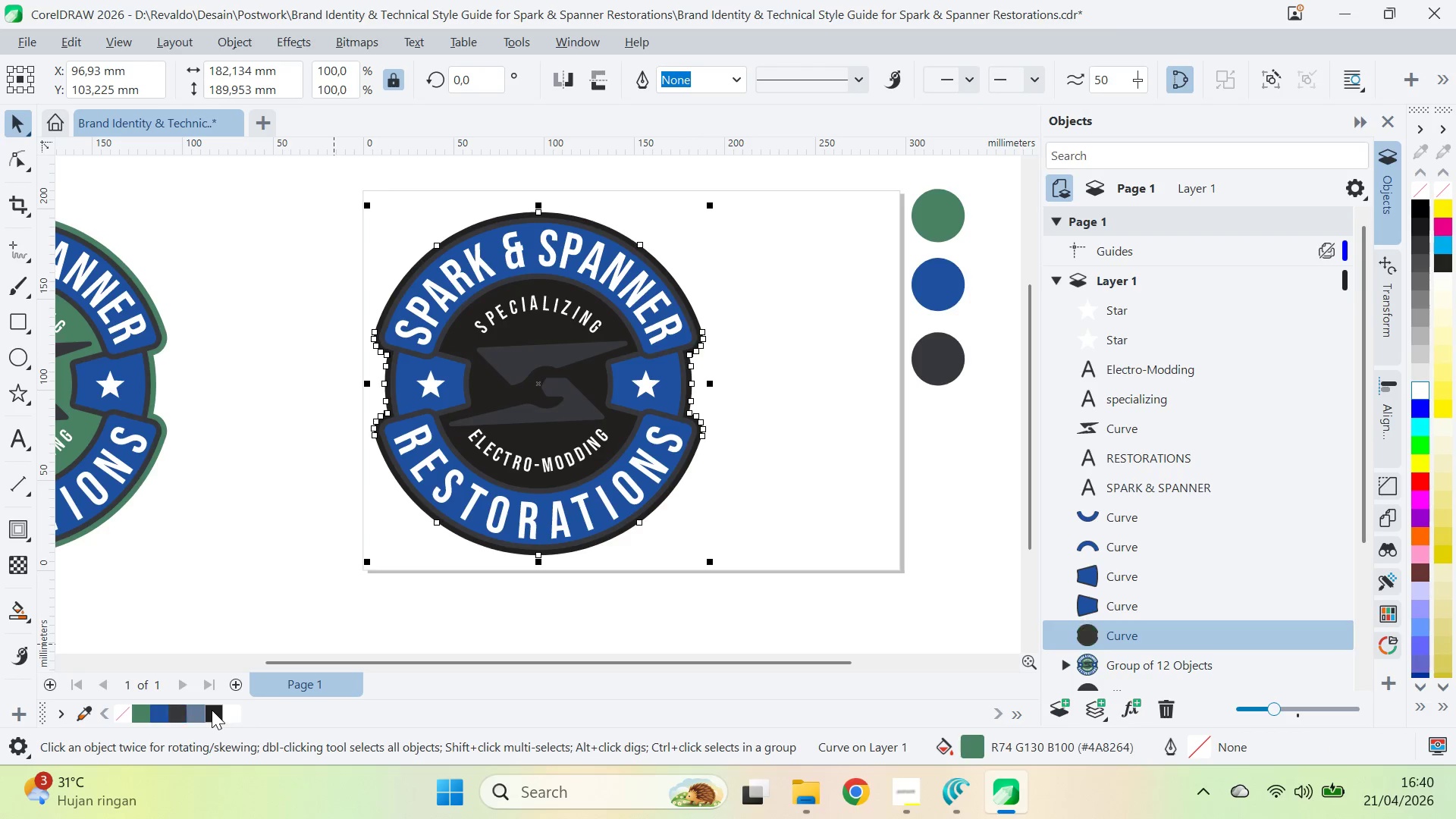 
key(Control+Z)
 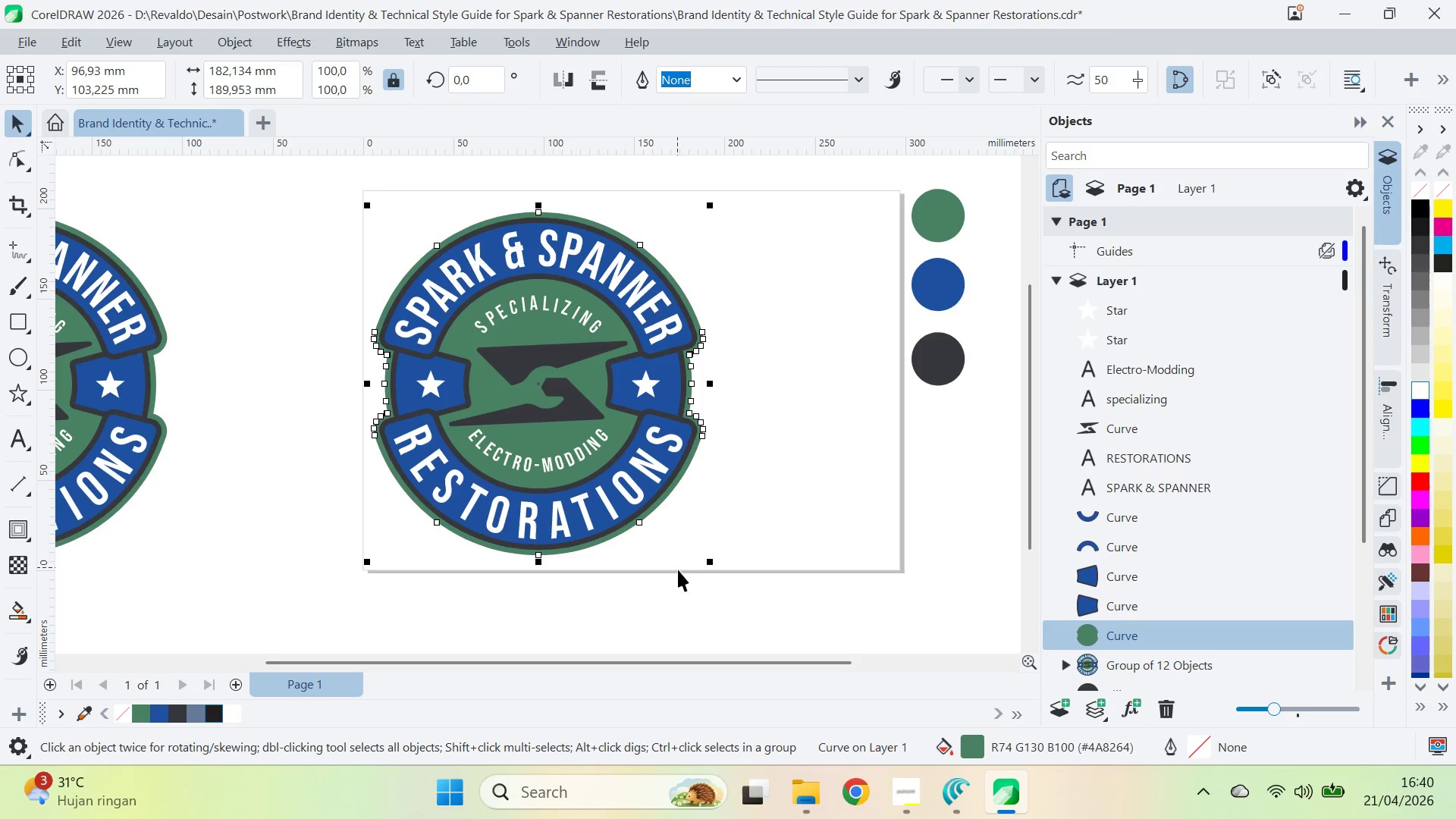 
left_click([678, 591])
 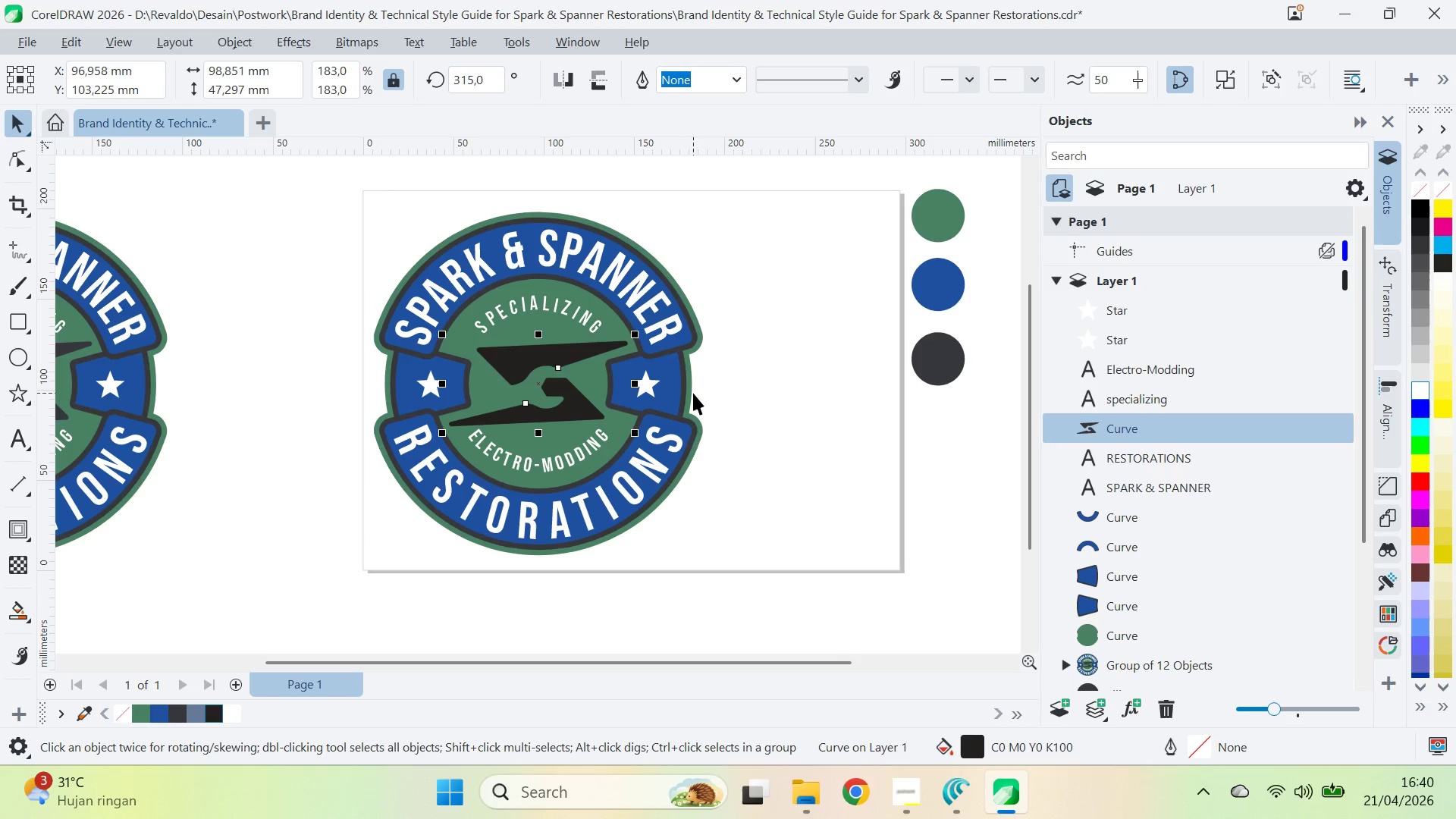 
wait(7.72)
 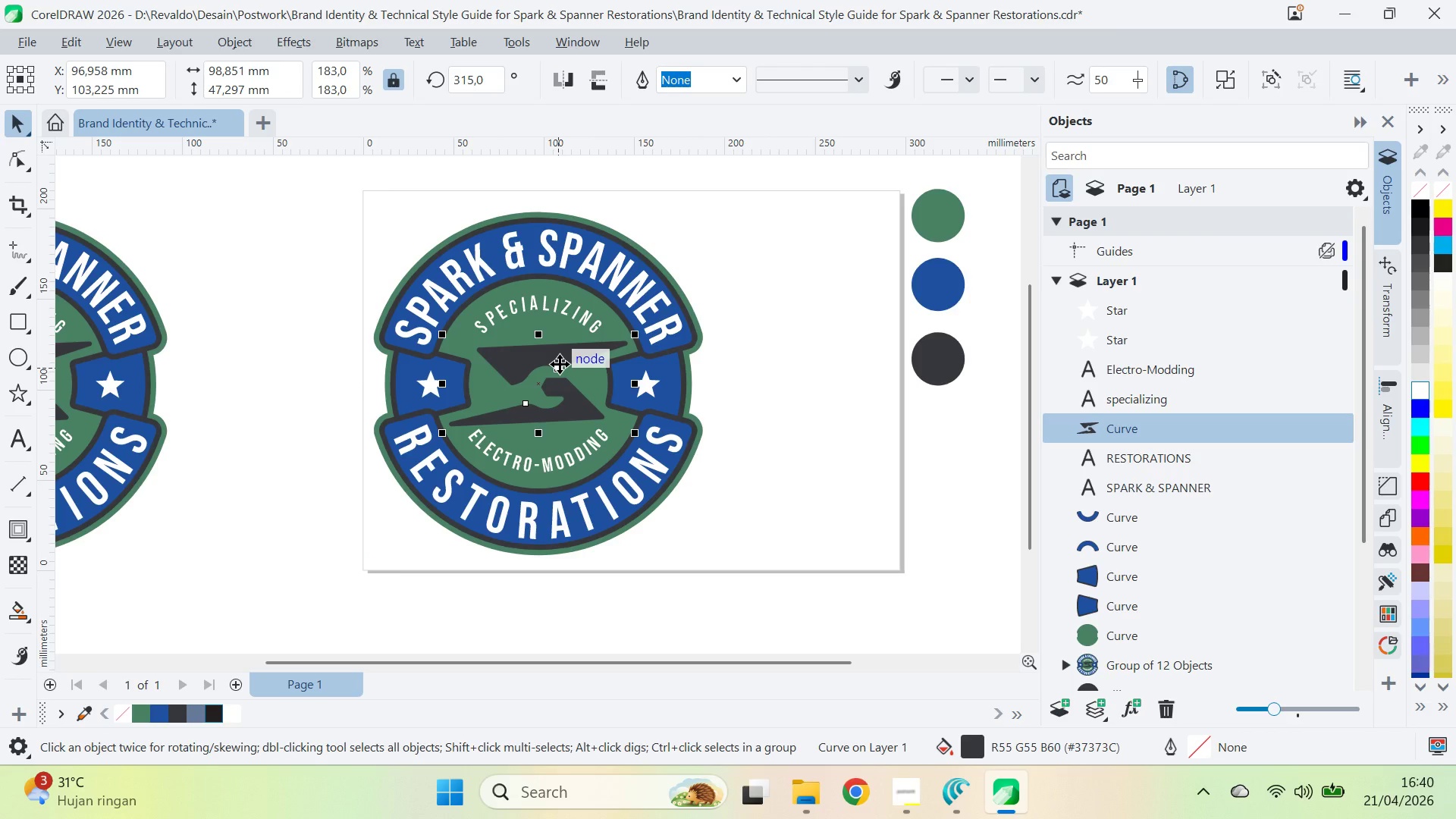 
left_click([679, 546])
 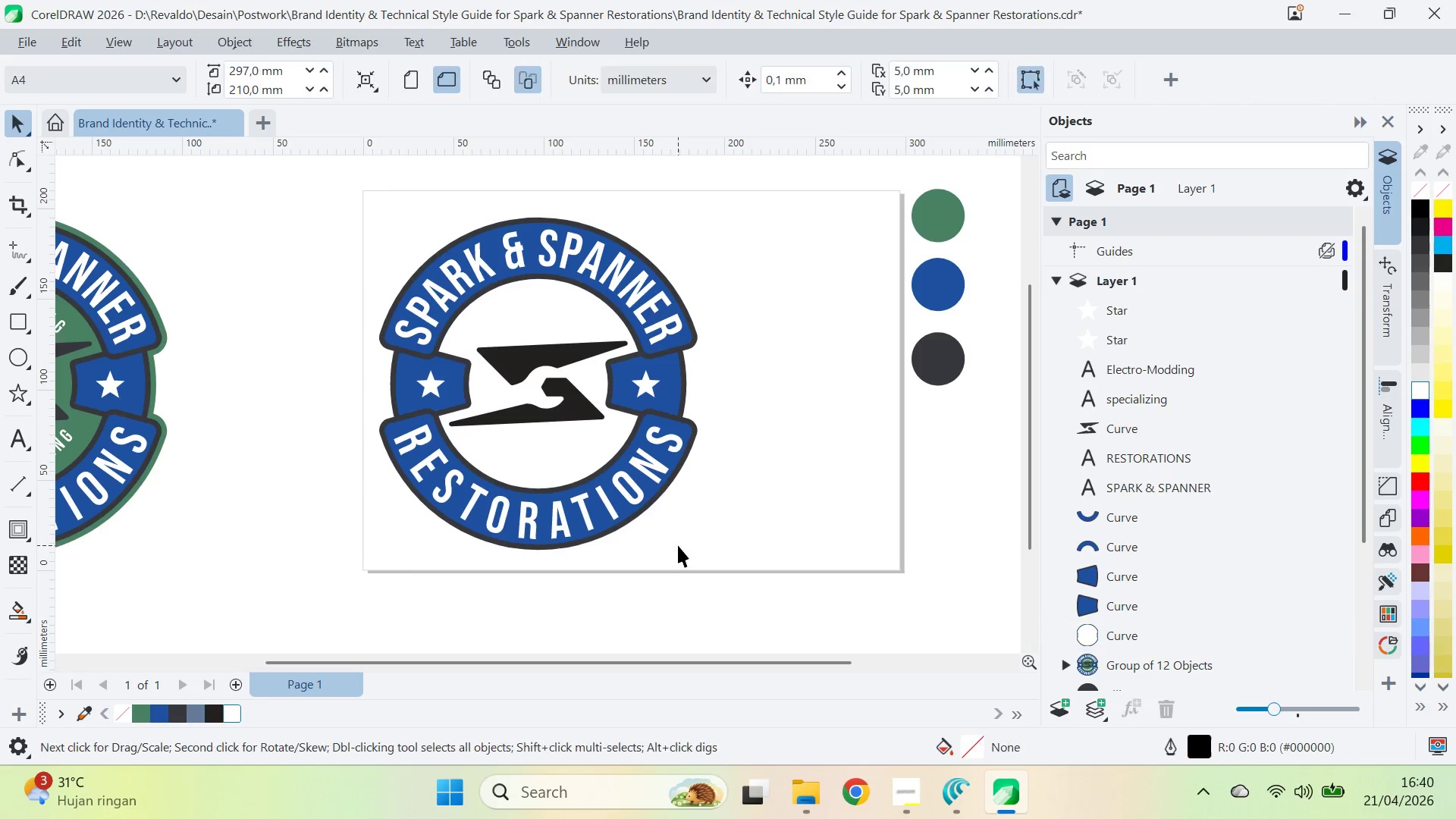 
key(Control+Z)
 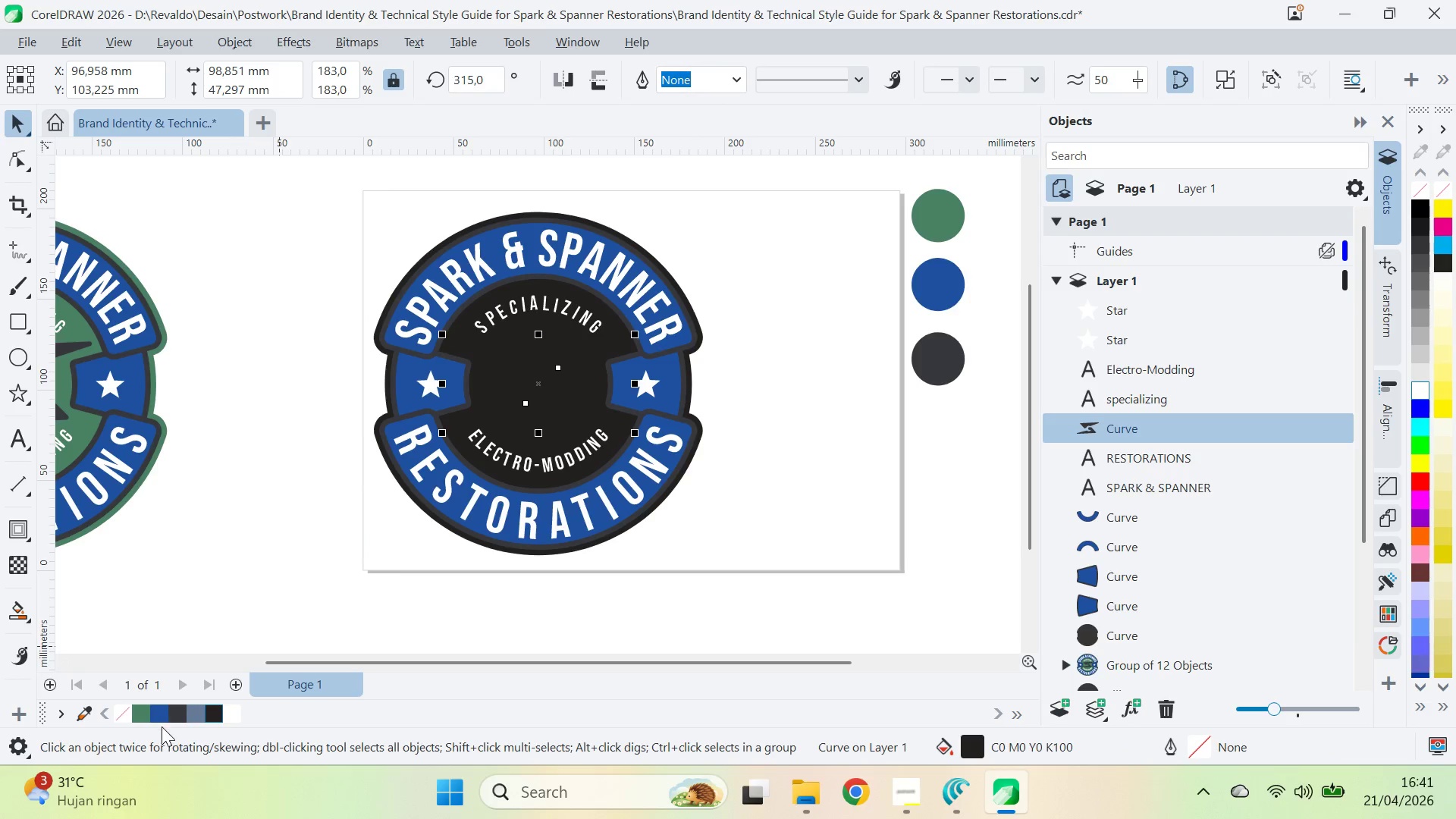 
left_click([238, 718])
 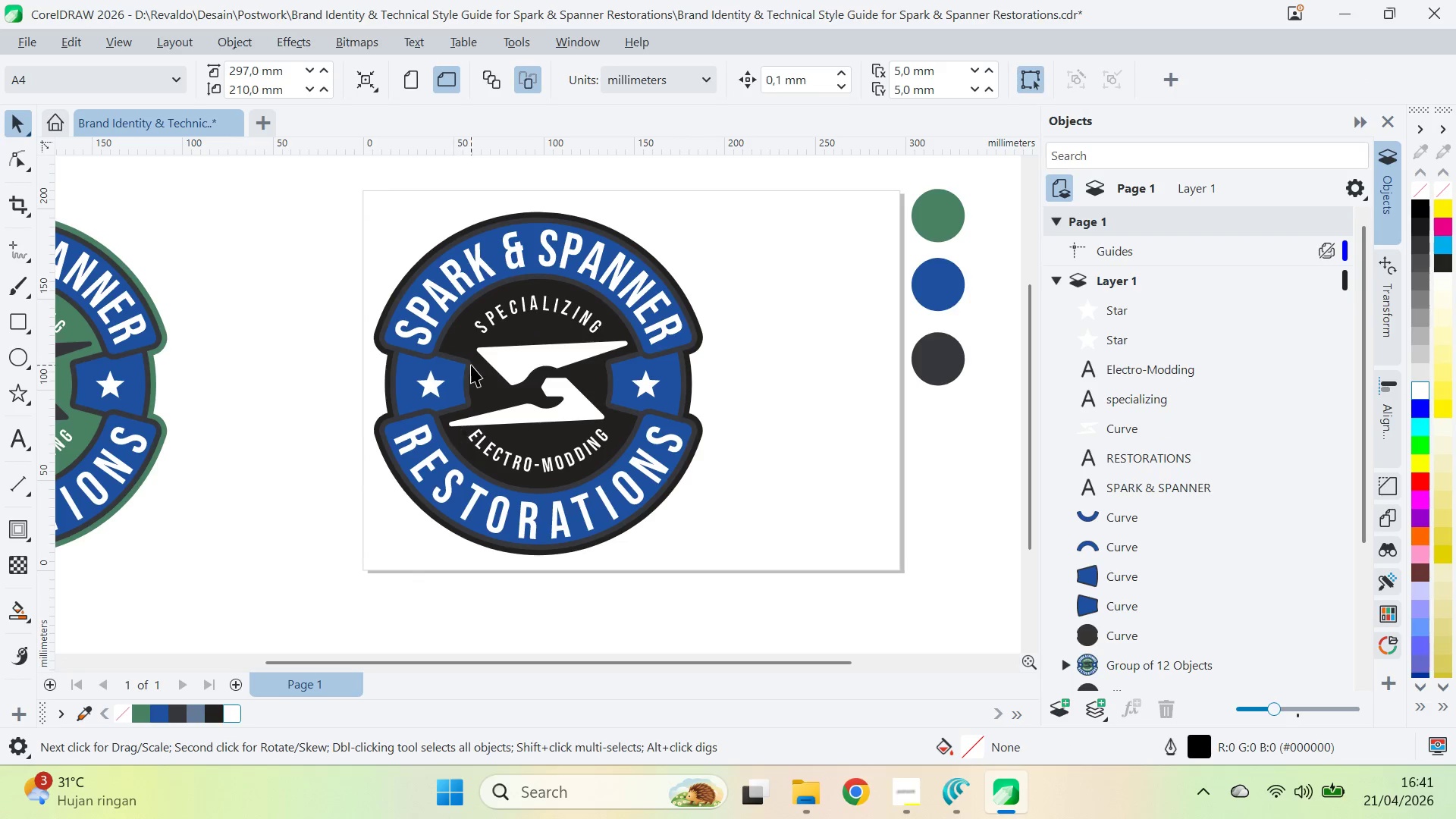 
left_click([470, 366])
 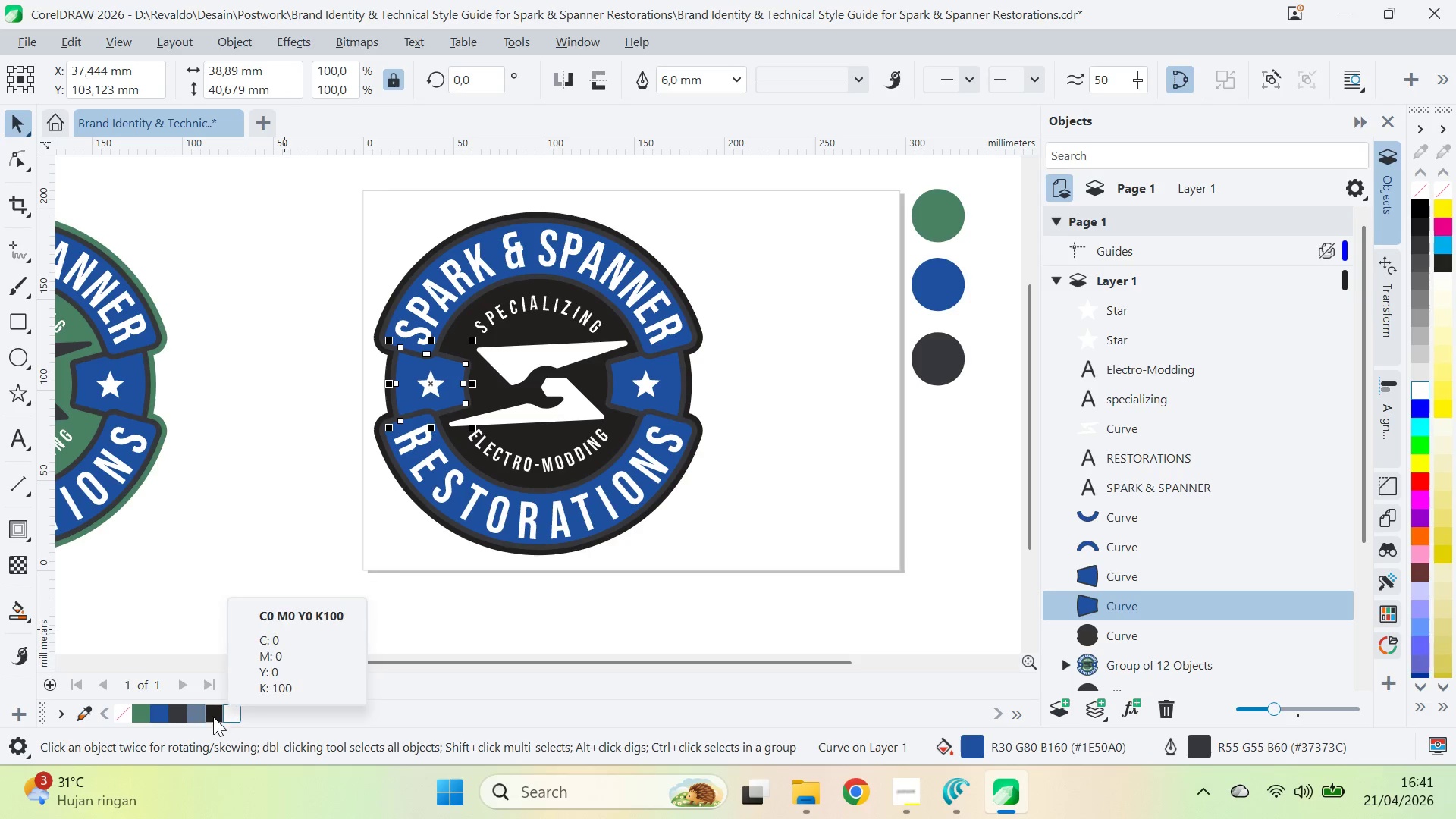 
left_click([229, 715])
 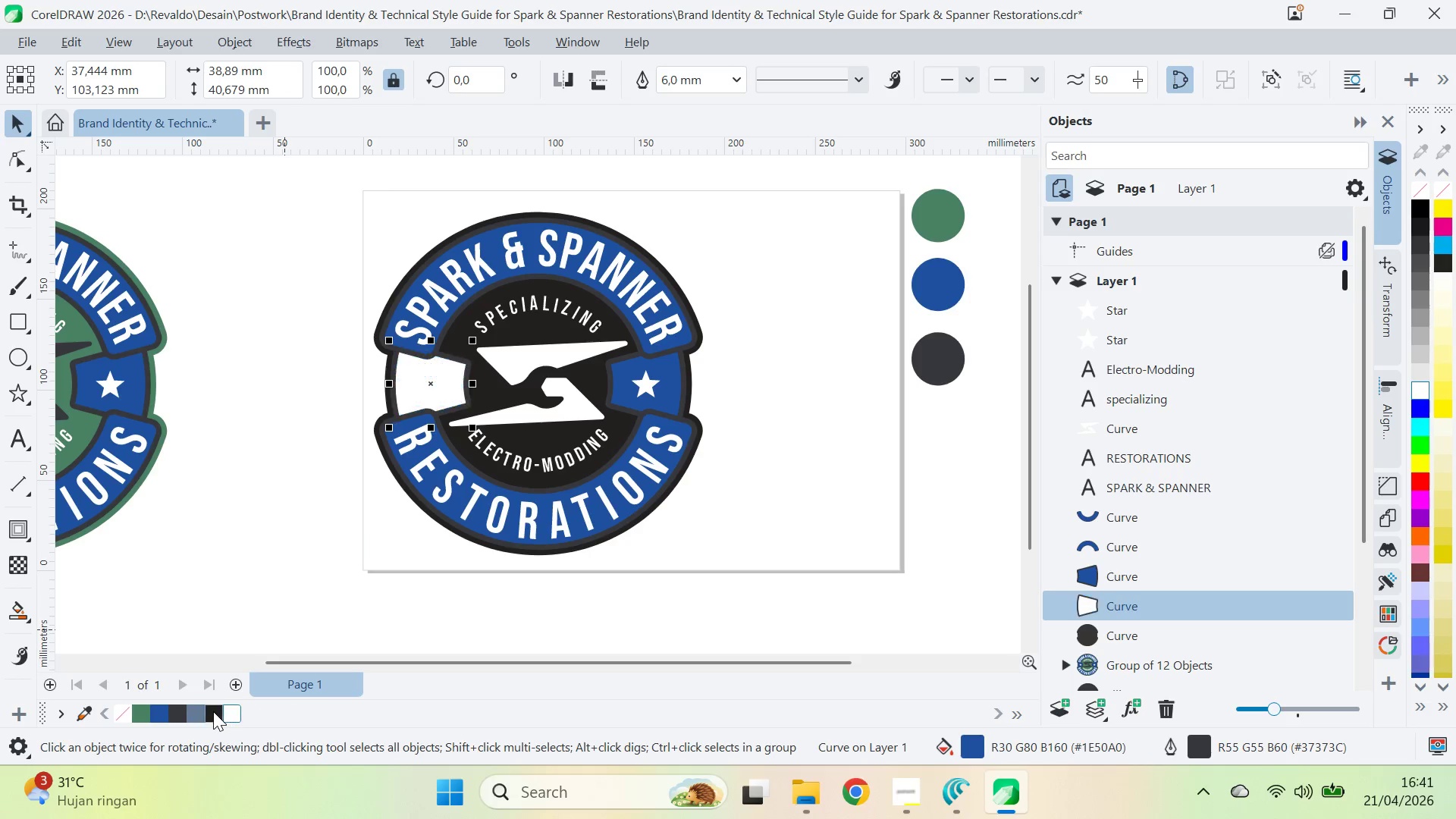 
right_click([212, 711])
 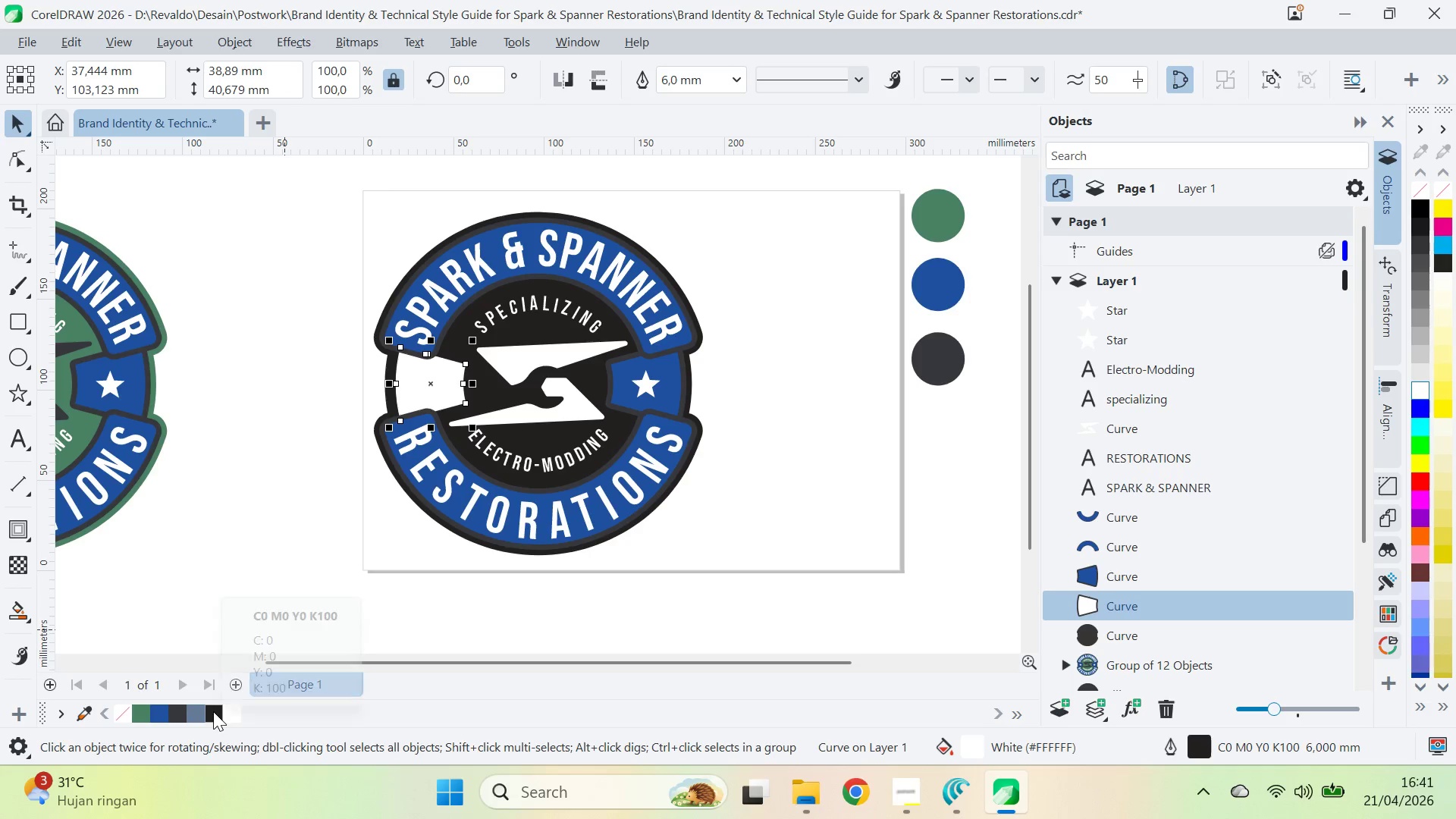 
key(Control+Z)
 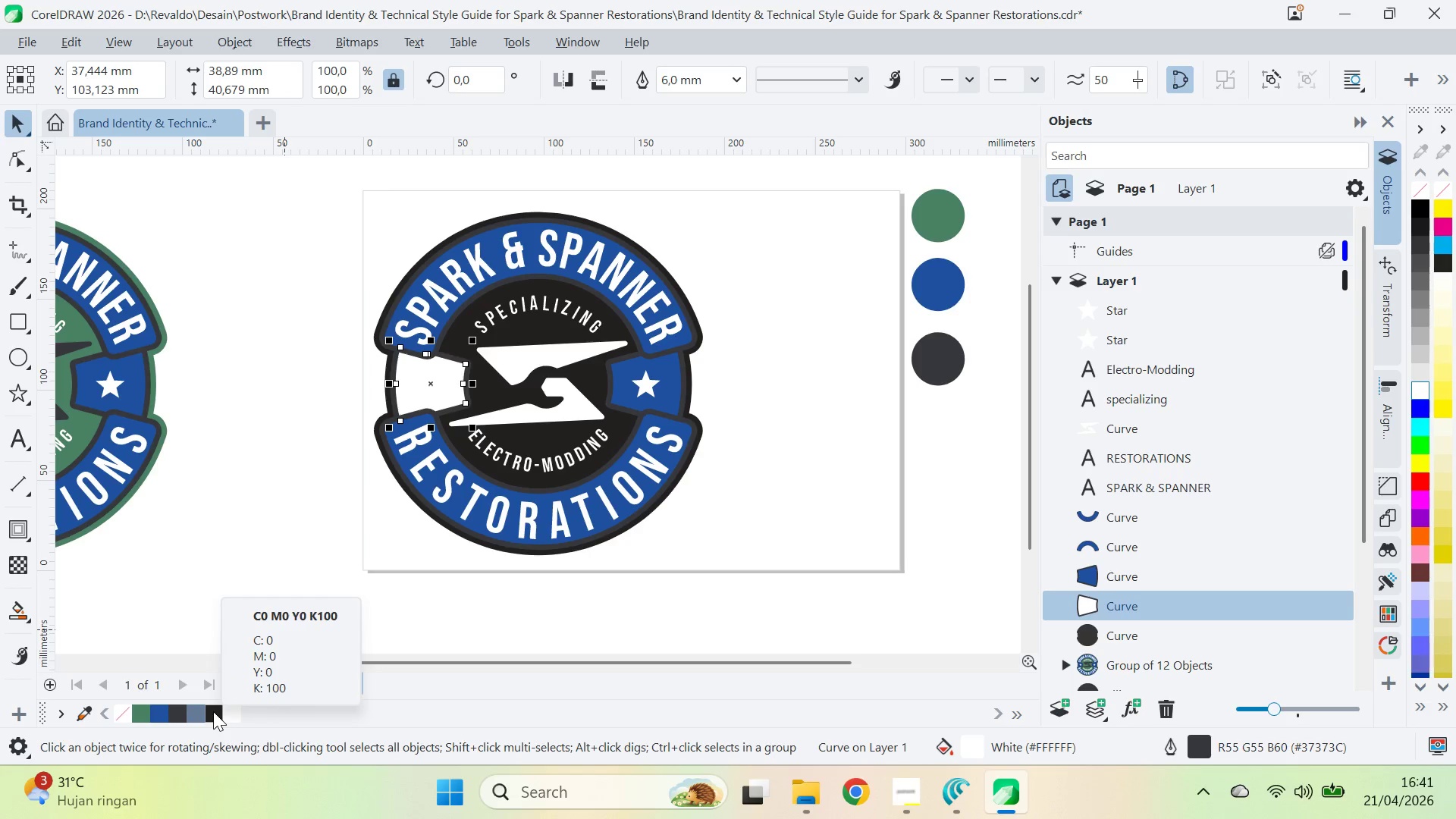 
key(Control+Z)
 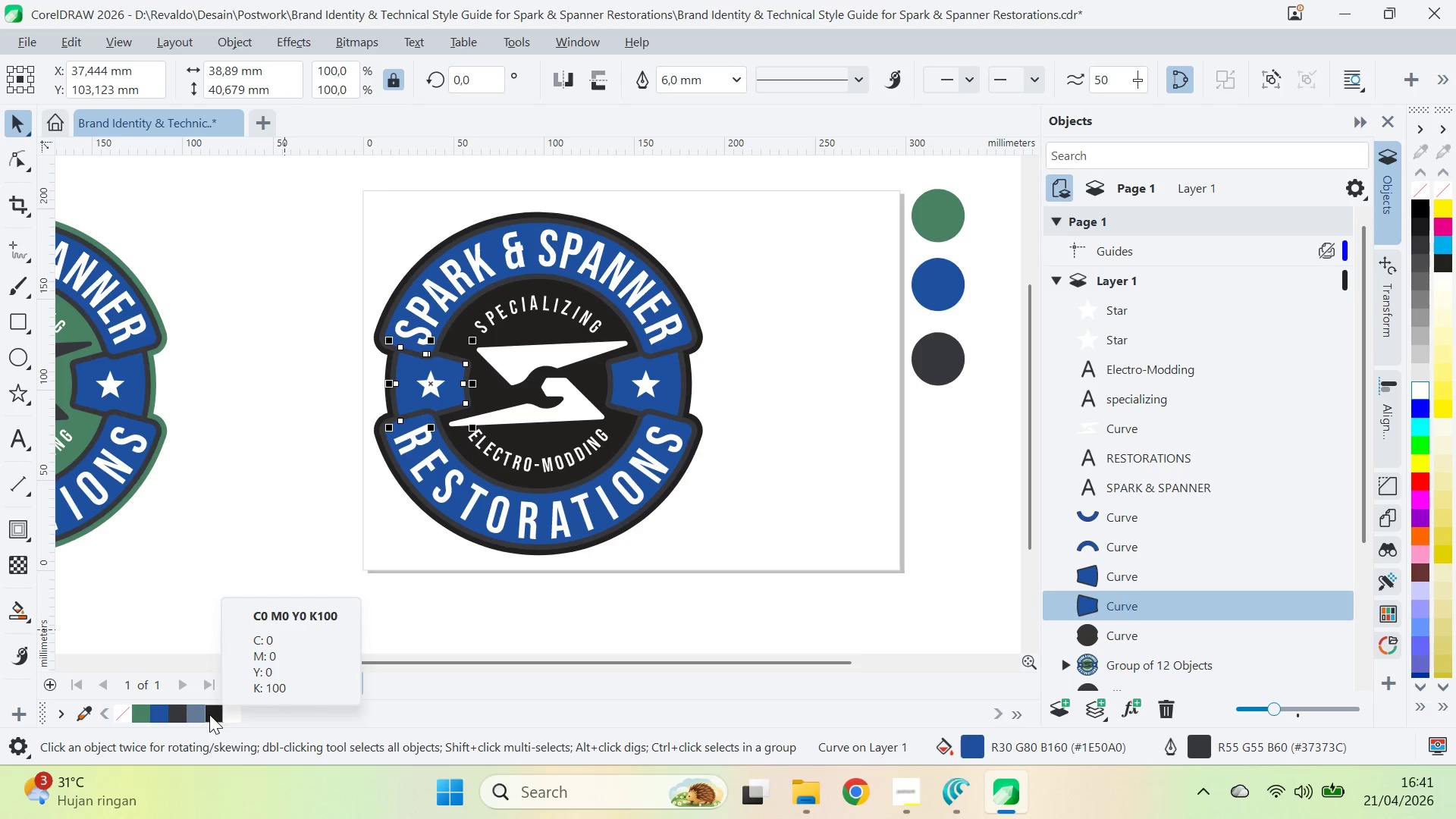 
left_click([213, 715])
 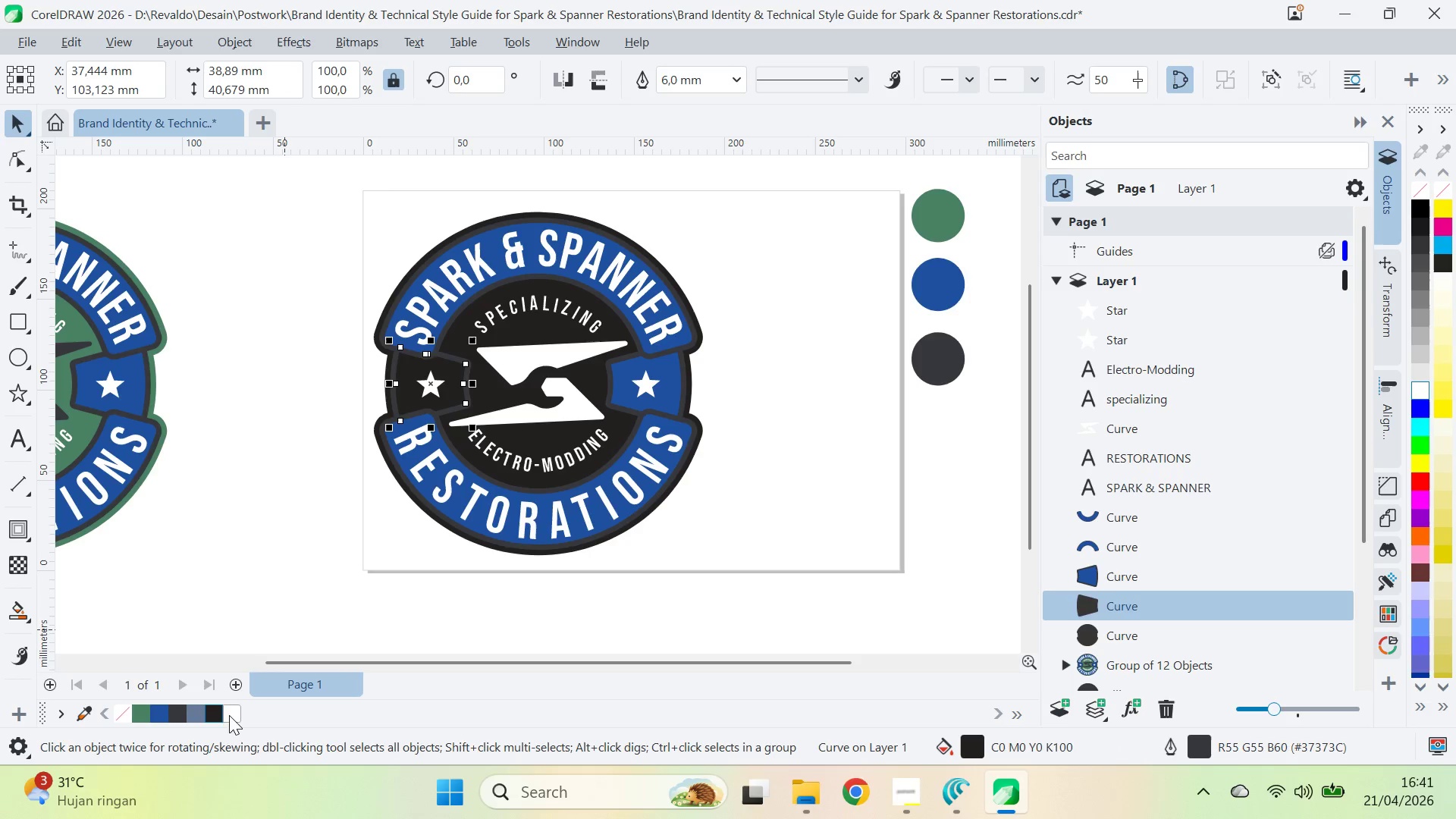 
right_click([231, 715])
 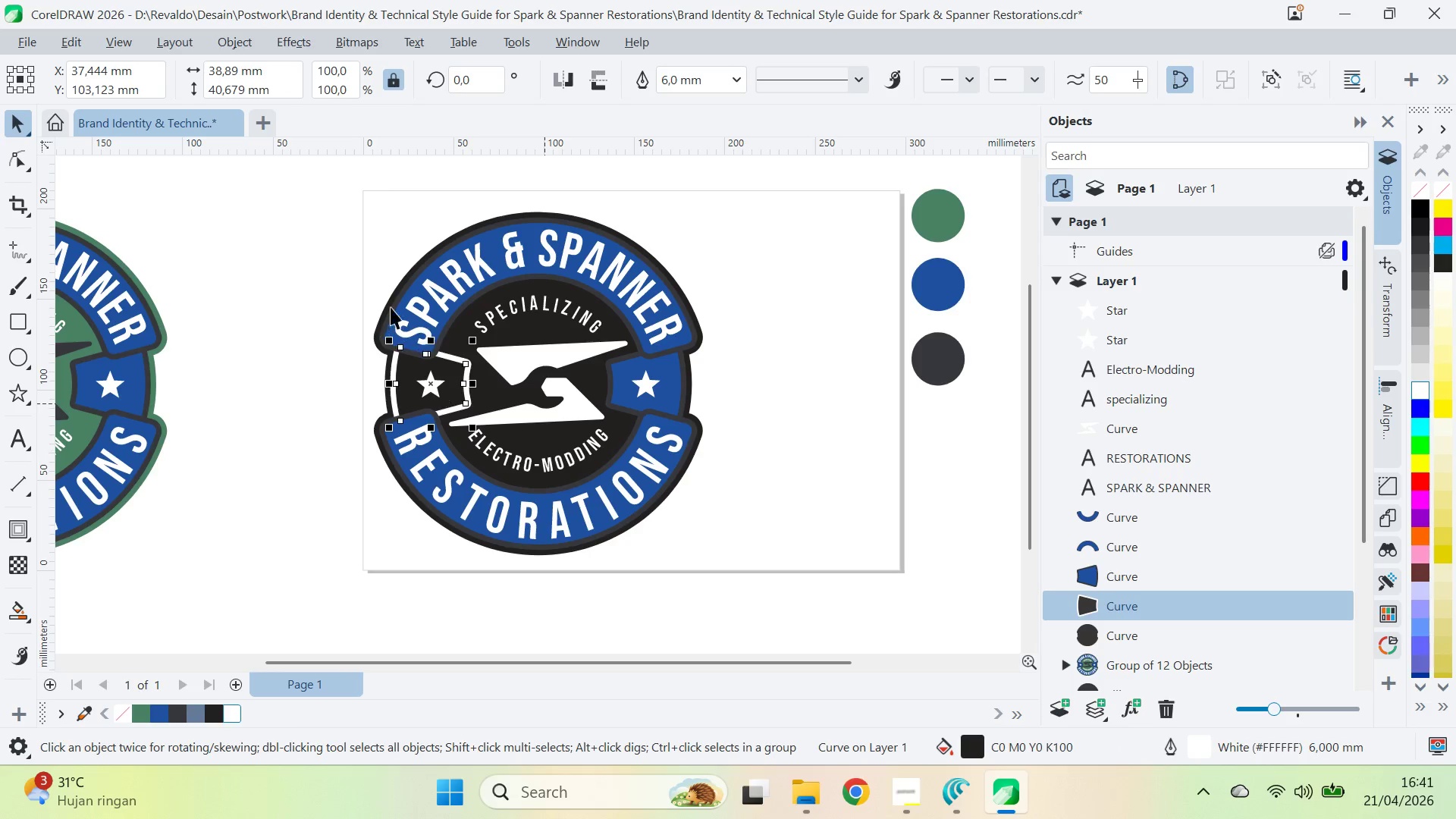 
left_click([447, 310])
 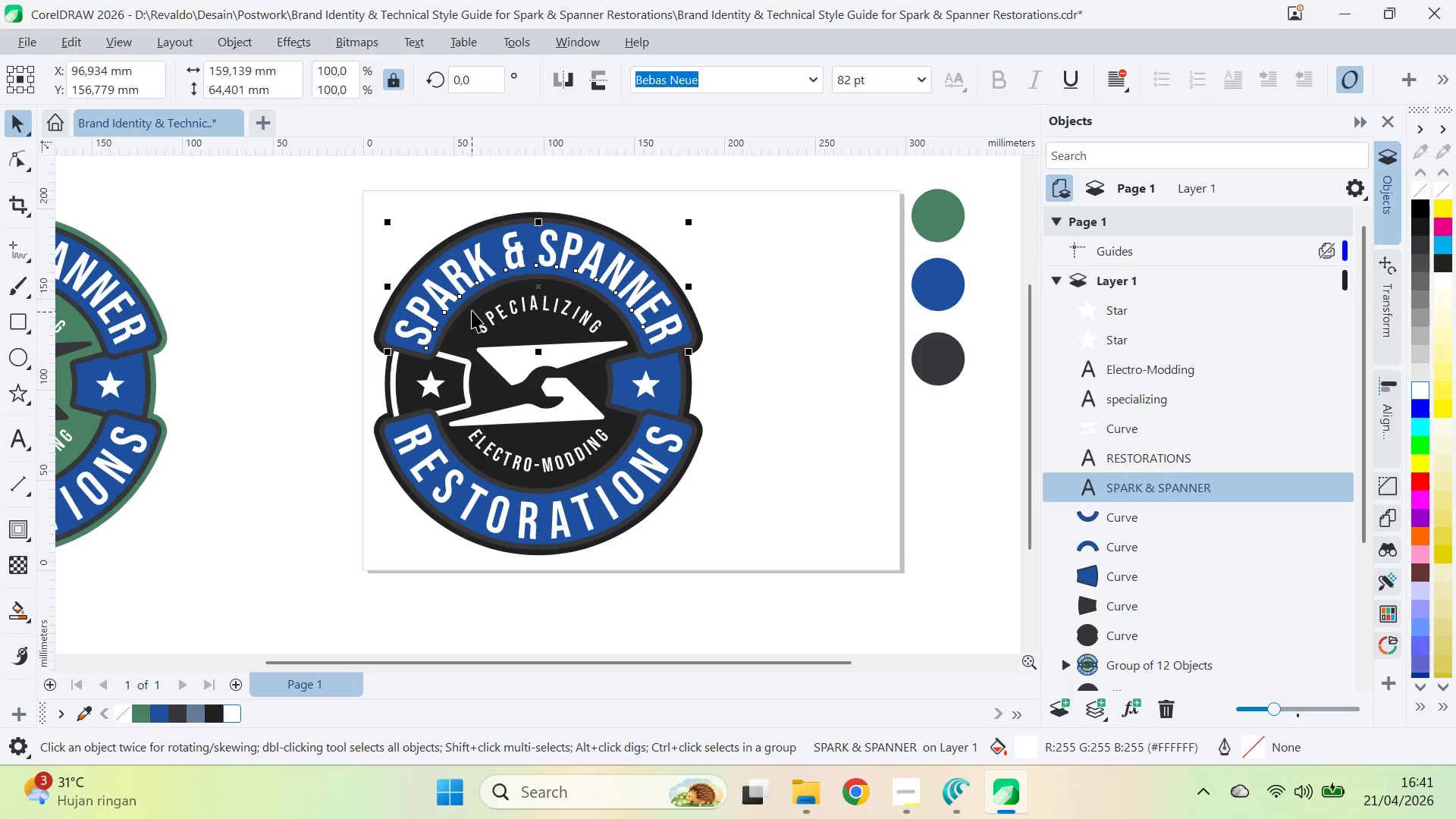 
left_click([472, 297])
 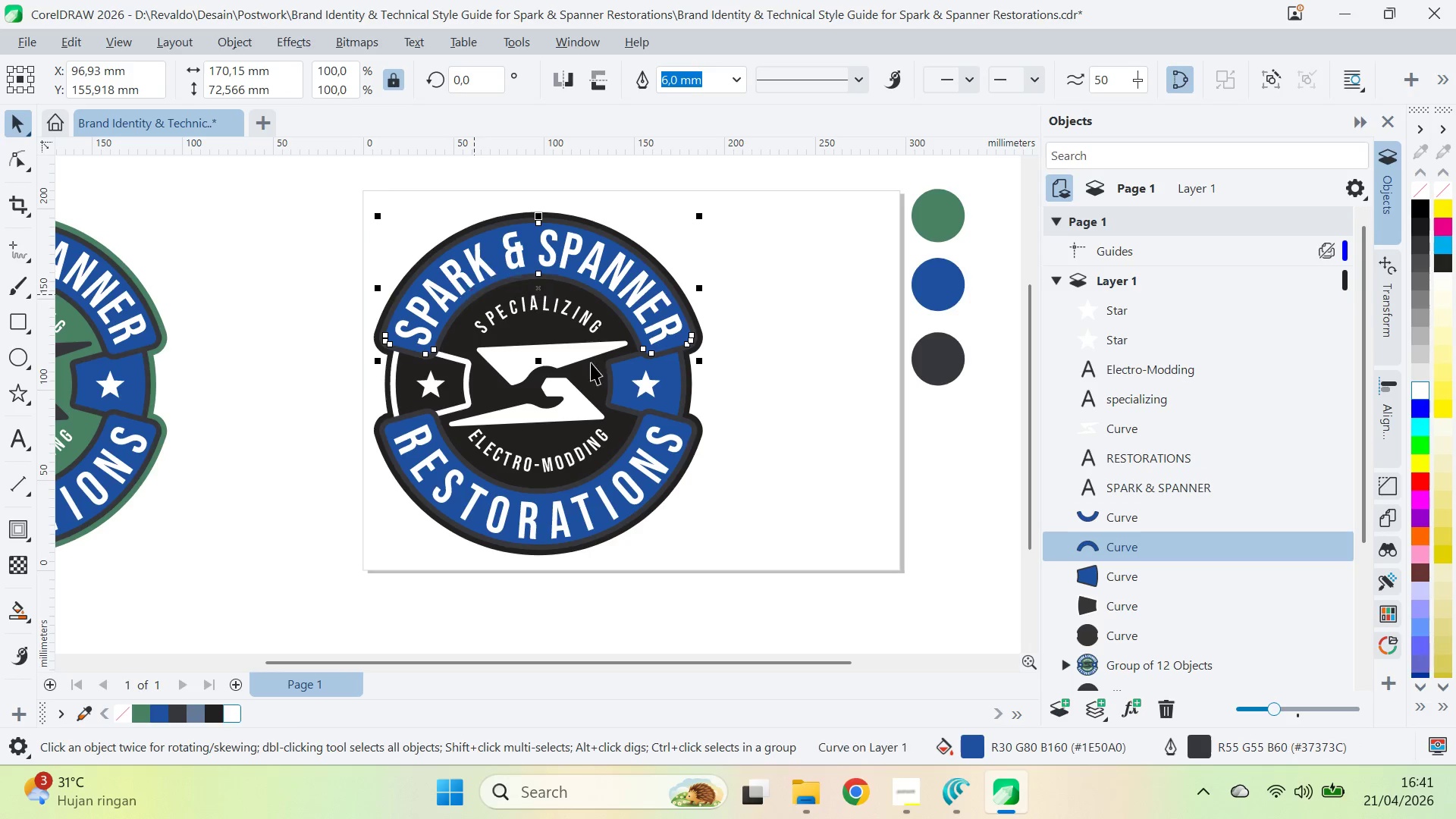 
hold_key(key=ShiftLeft, duration=1.39)
left_click([617, 368])
 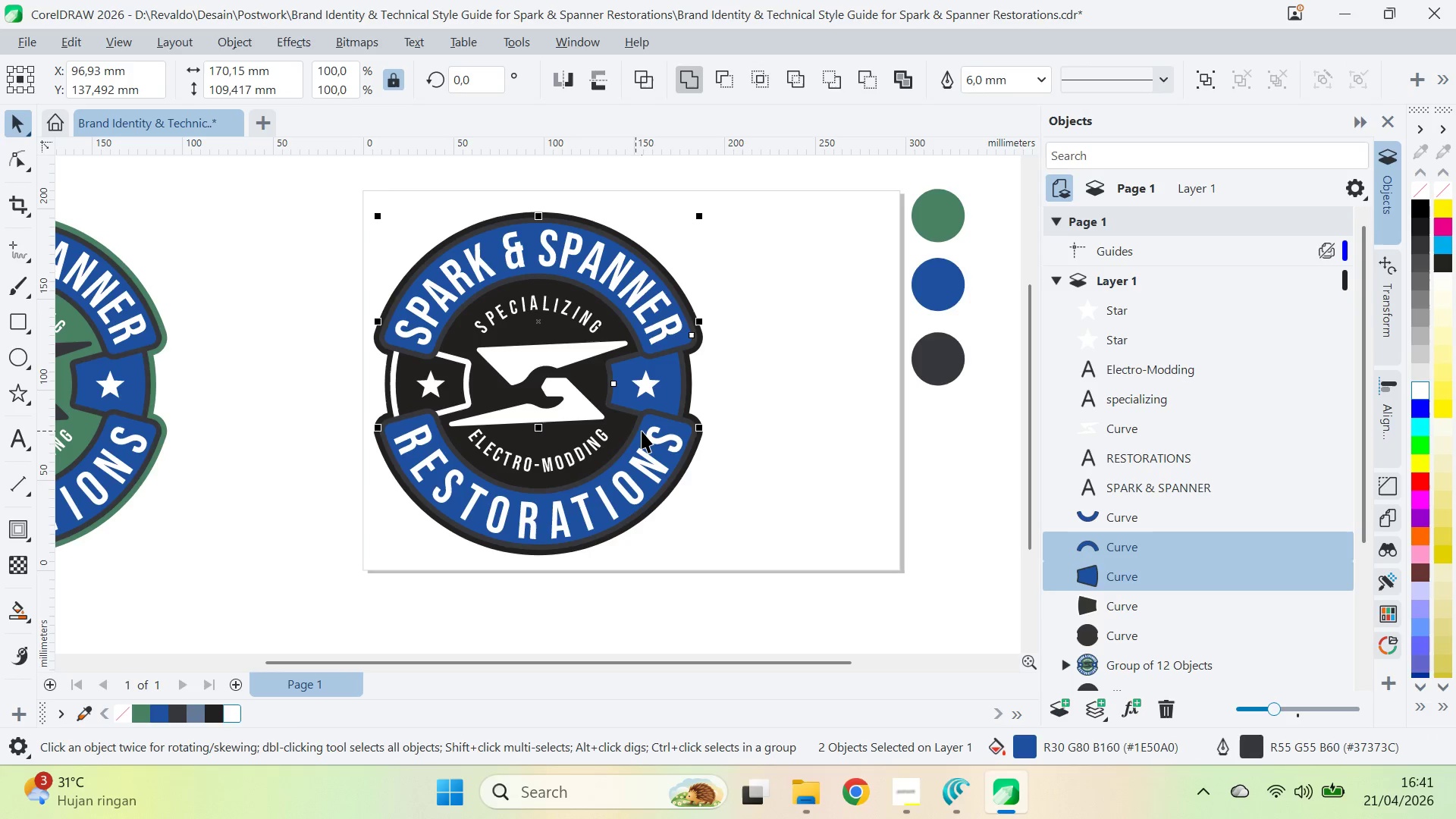 
left_click([642, 431])
 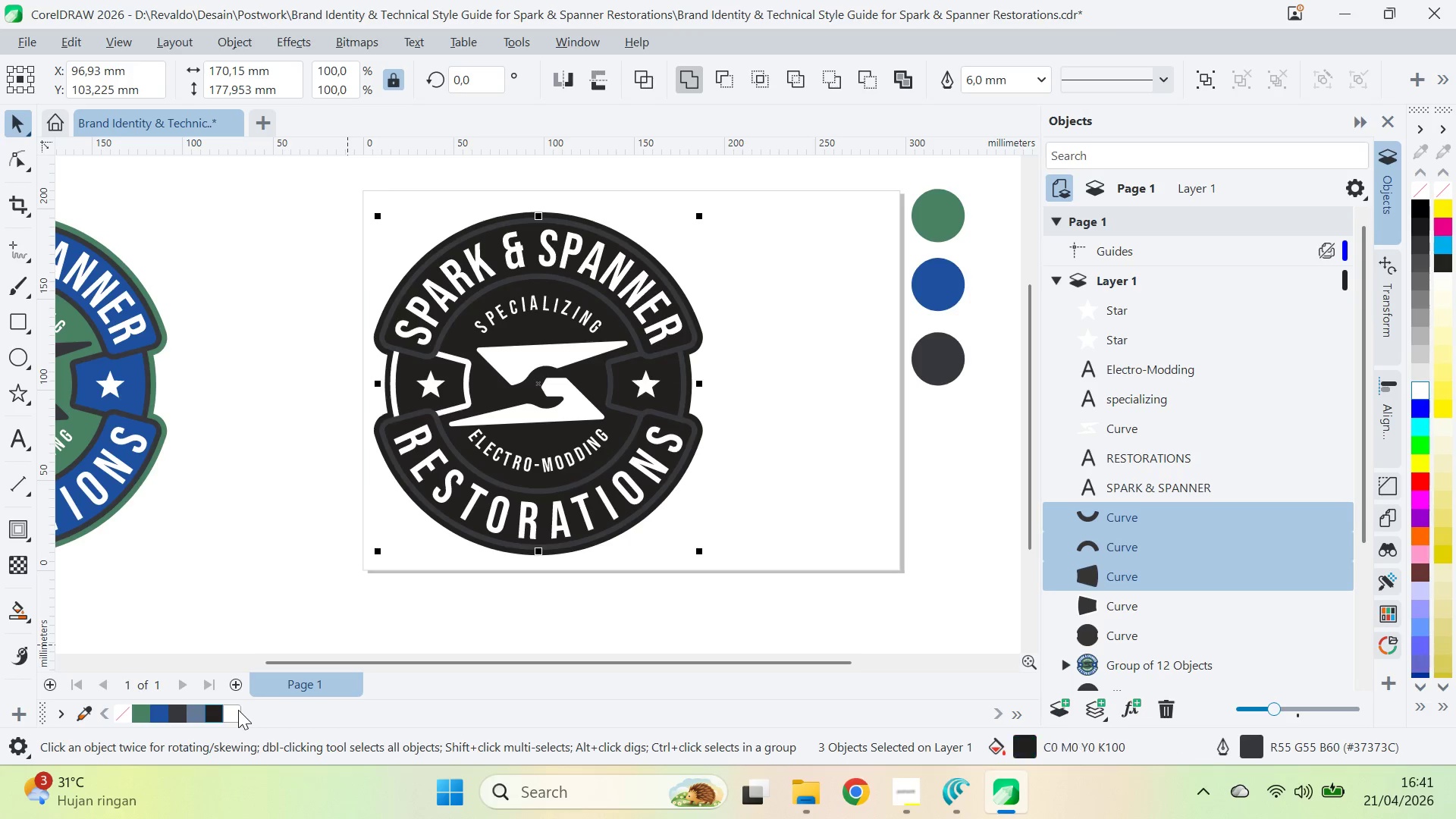 
left_click([362, 532])
 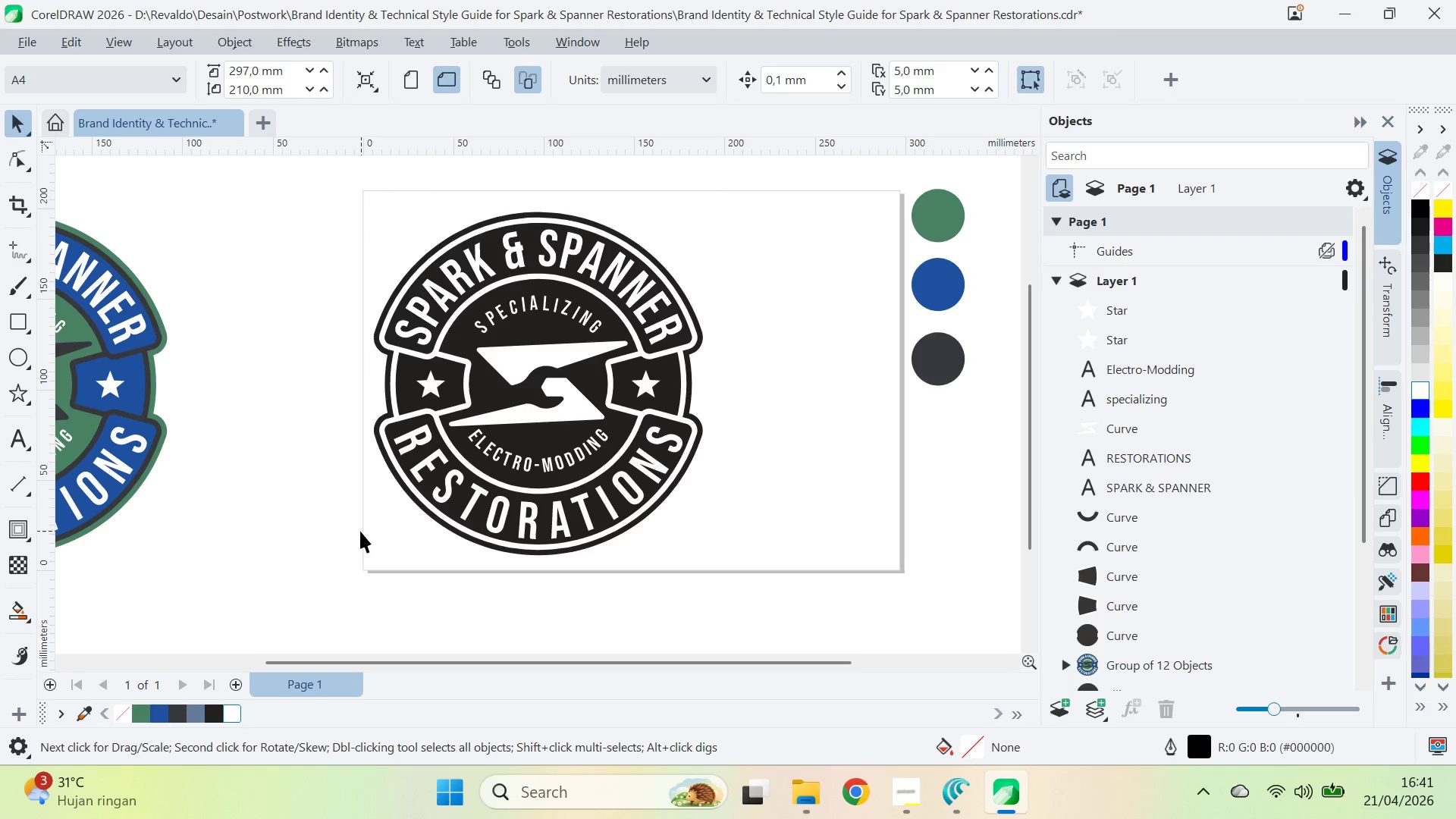 
left_click_drag(start_coordinate=[299, 585], to_coordinate=[782, 192])
 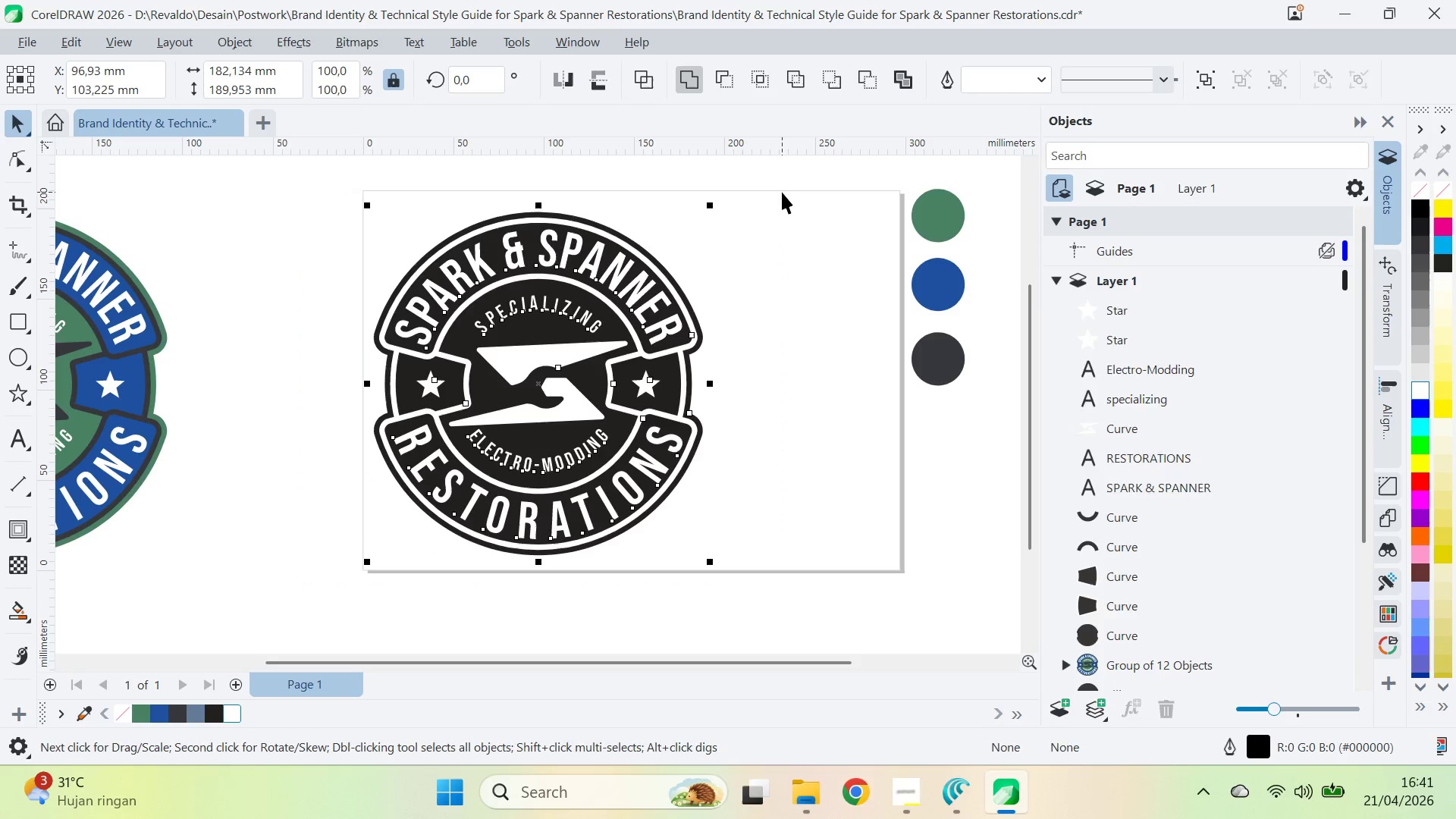 
key(Control+E)
 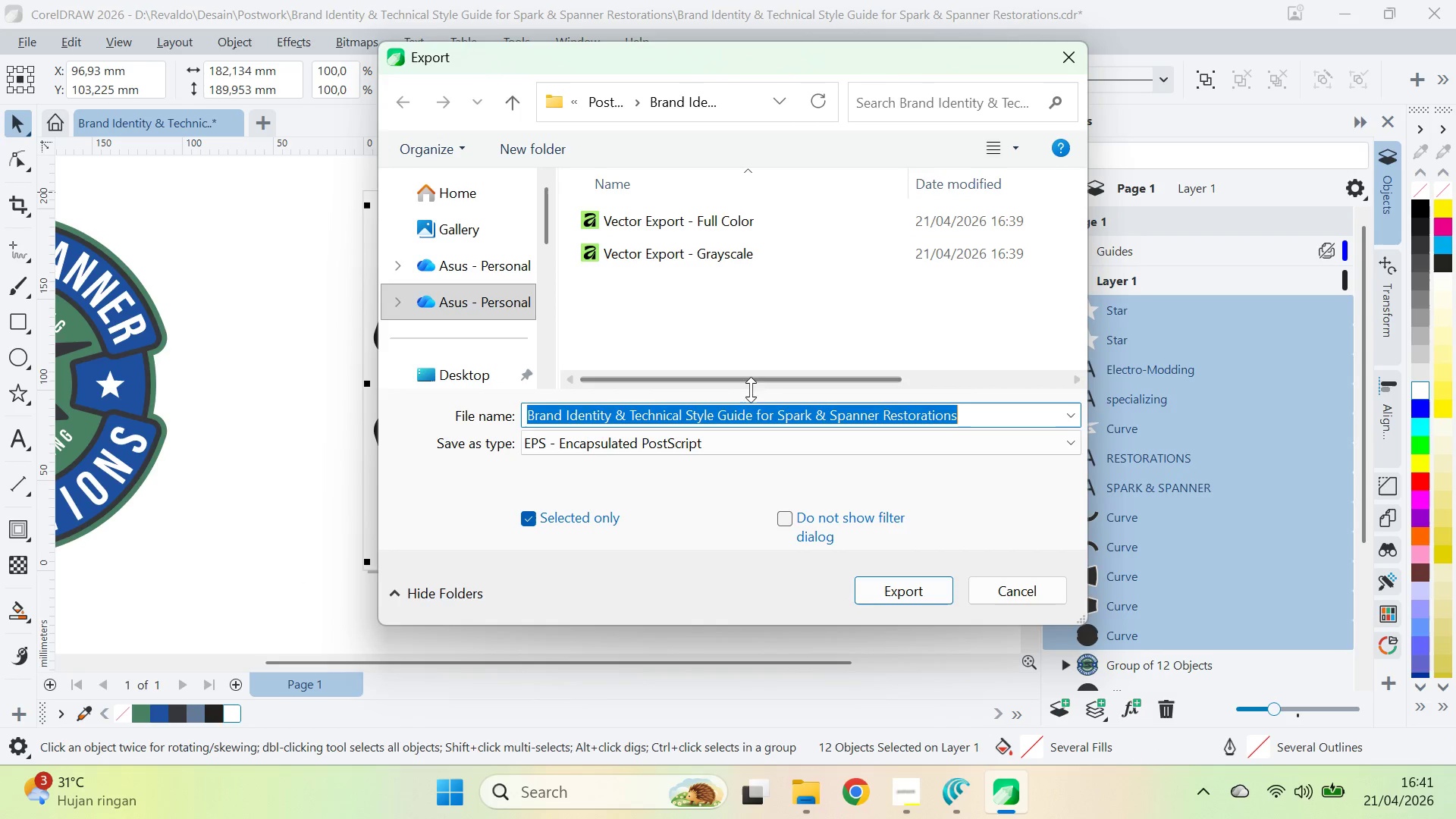 
left_click([729, 240])
 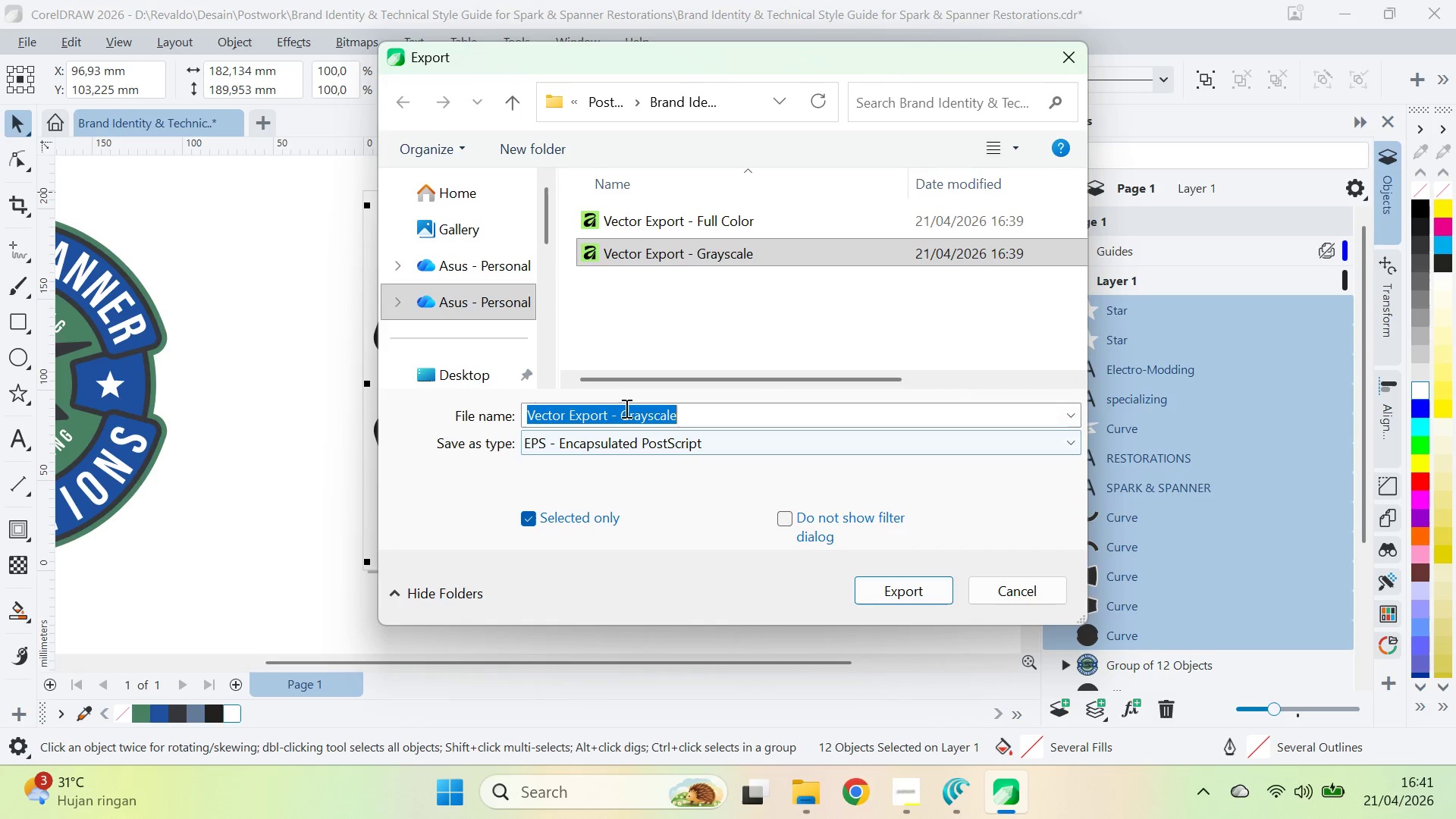 
double_click([626, 416])
 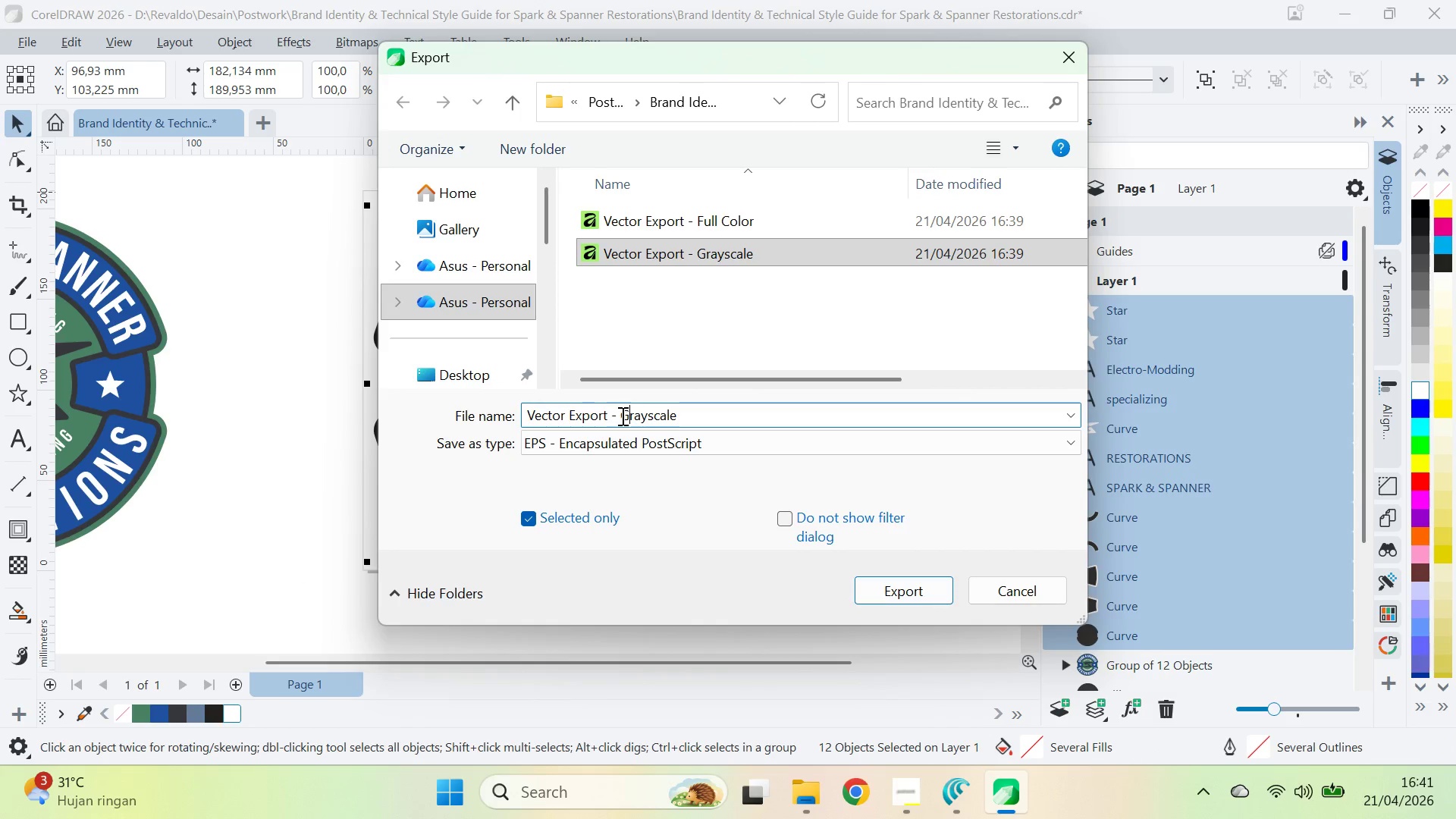 
left_click_drag(start_coordinate=[621, 416], to_coordinate=[701, 418])
 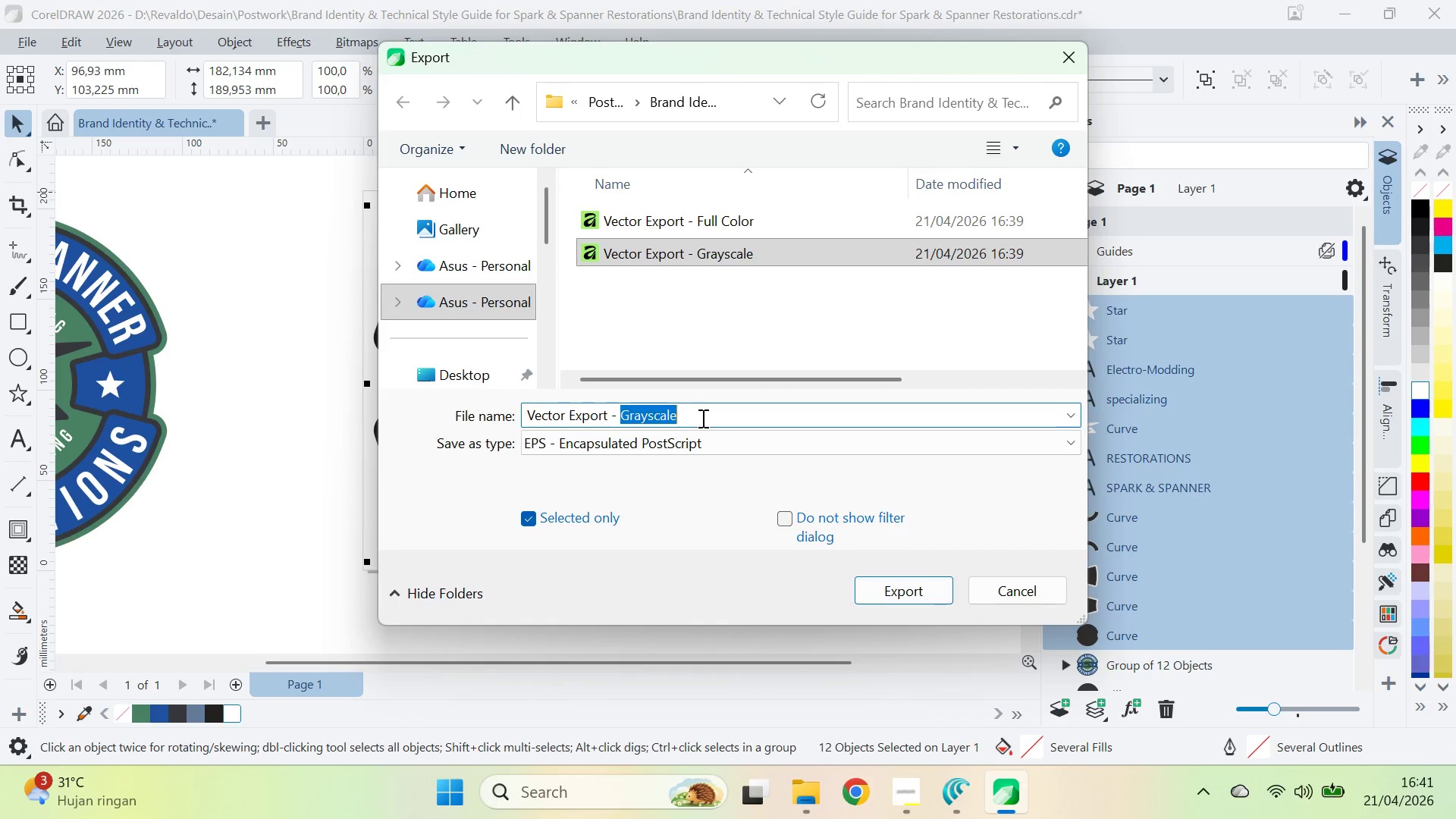 
type(Black)
 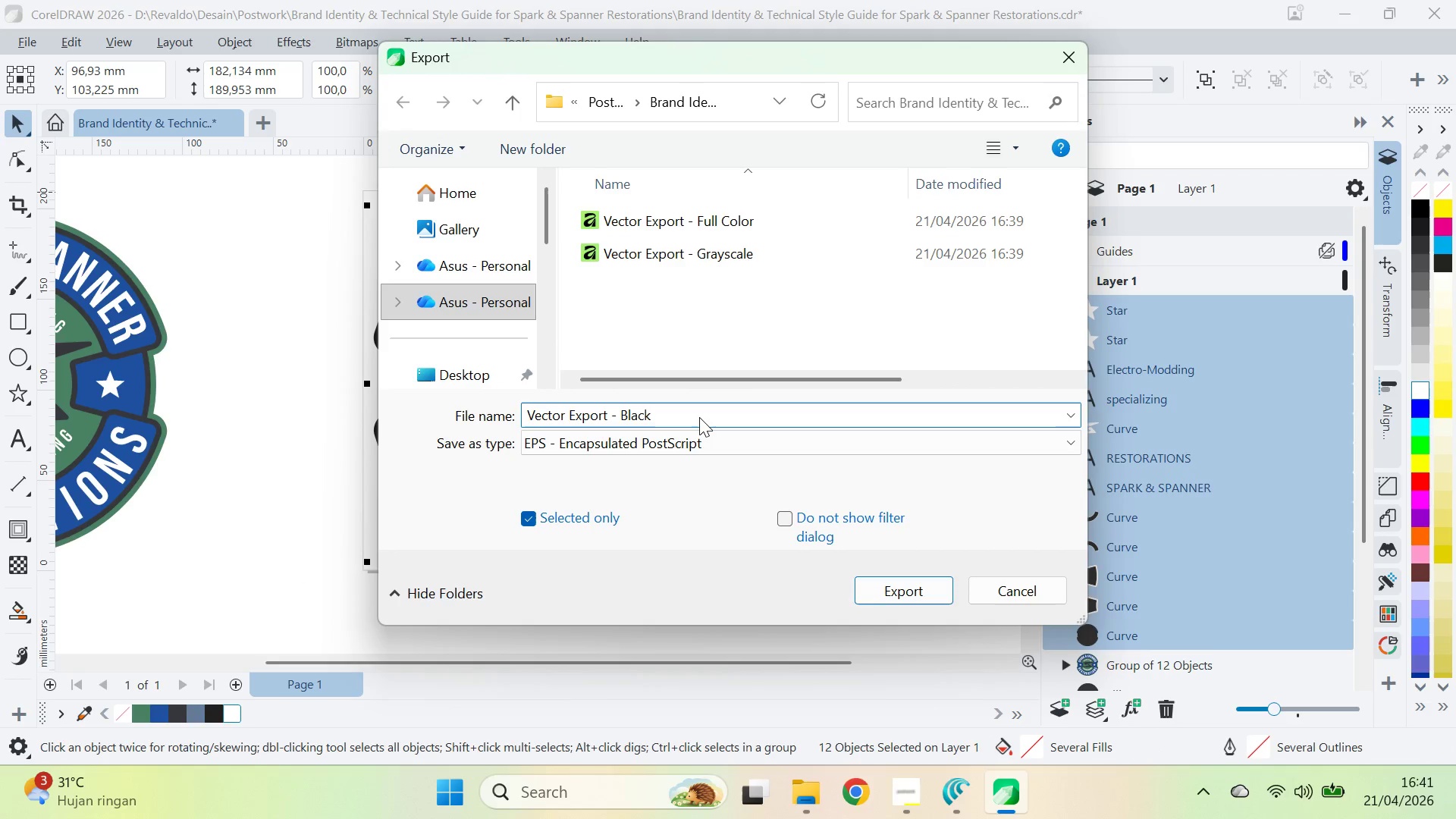 
key(Enter)
 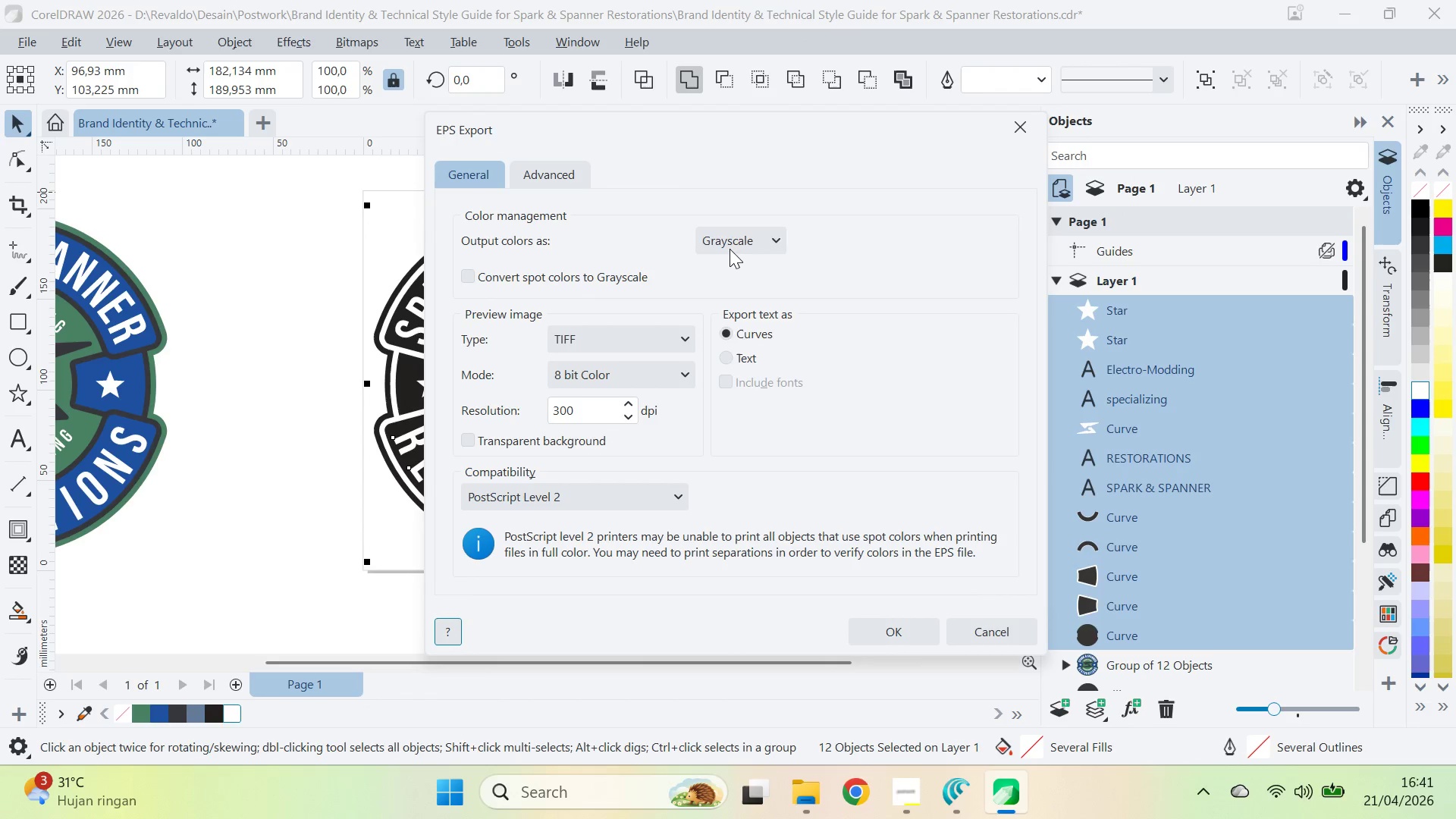 
double_click([747, 274])
 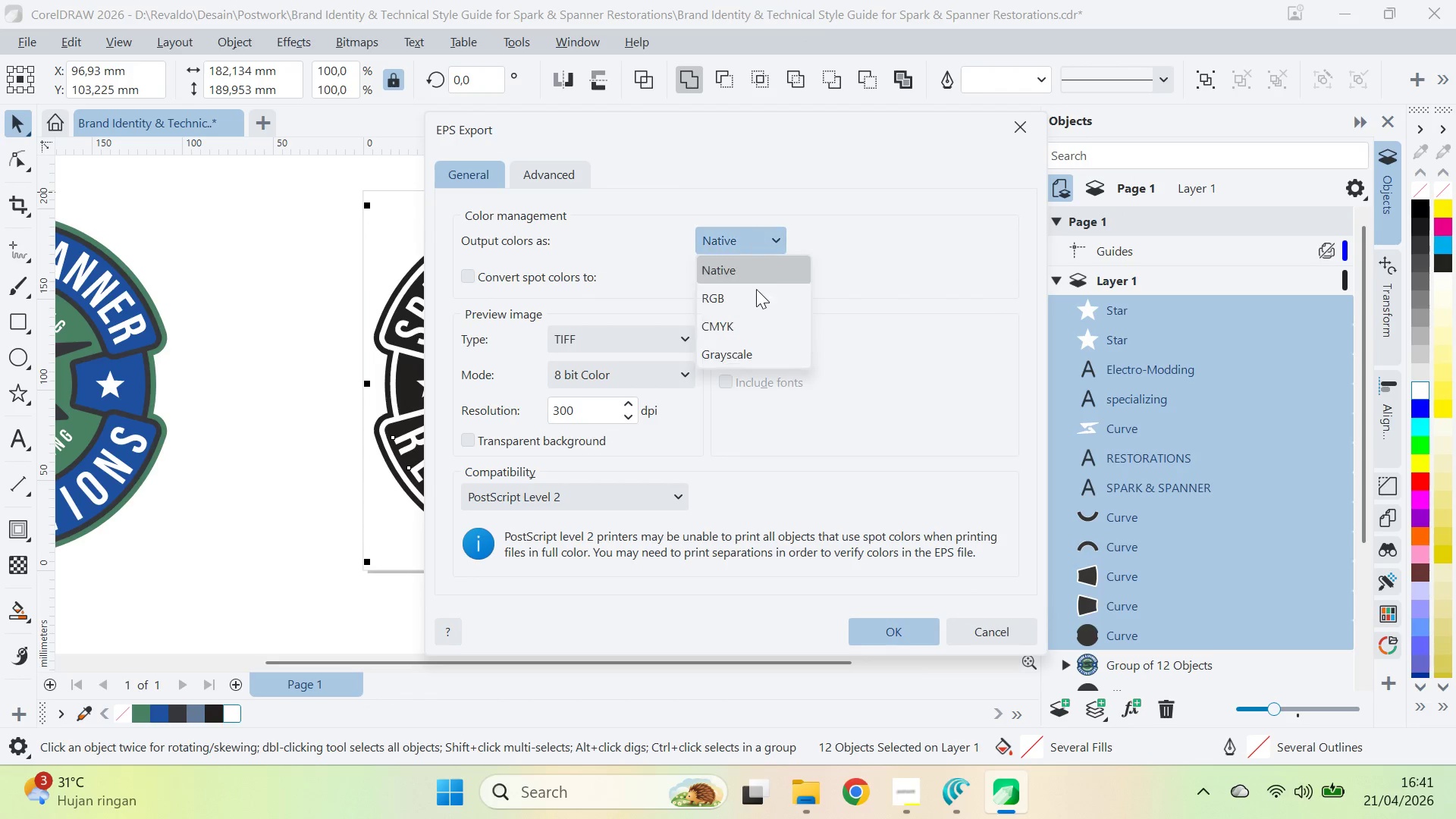 
double_click([757, 293])
 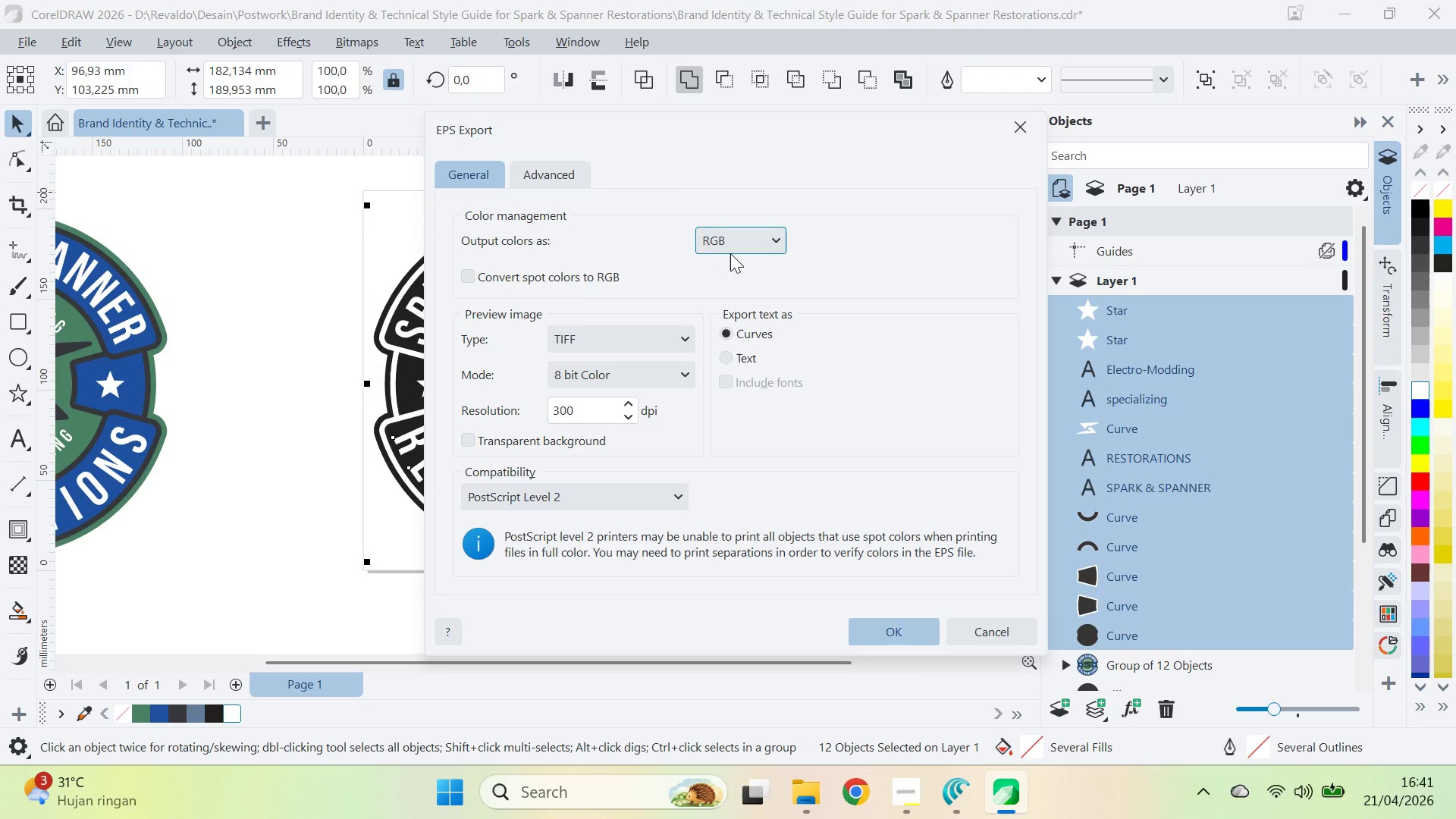 
double_click([748, 271])
 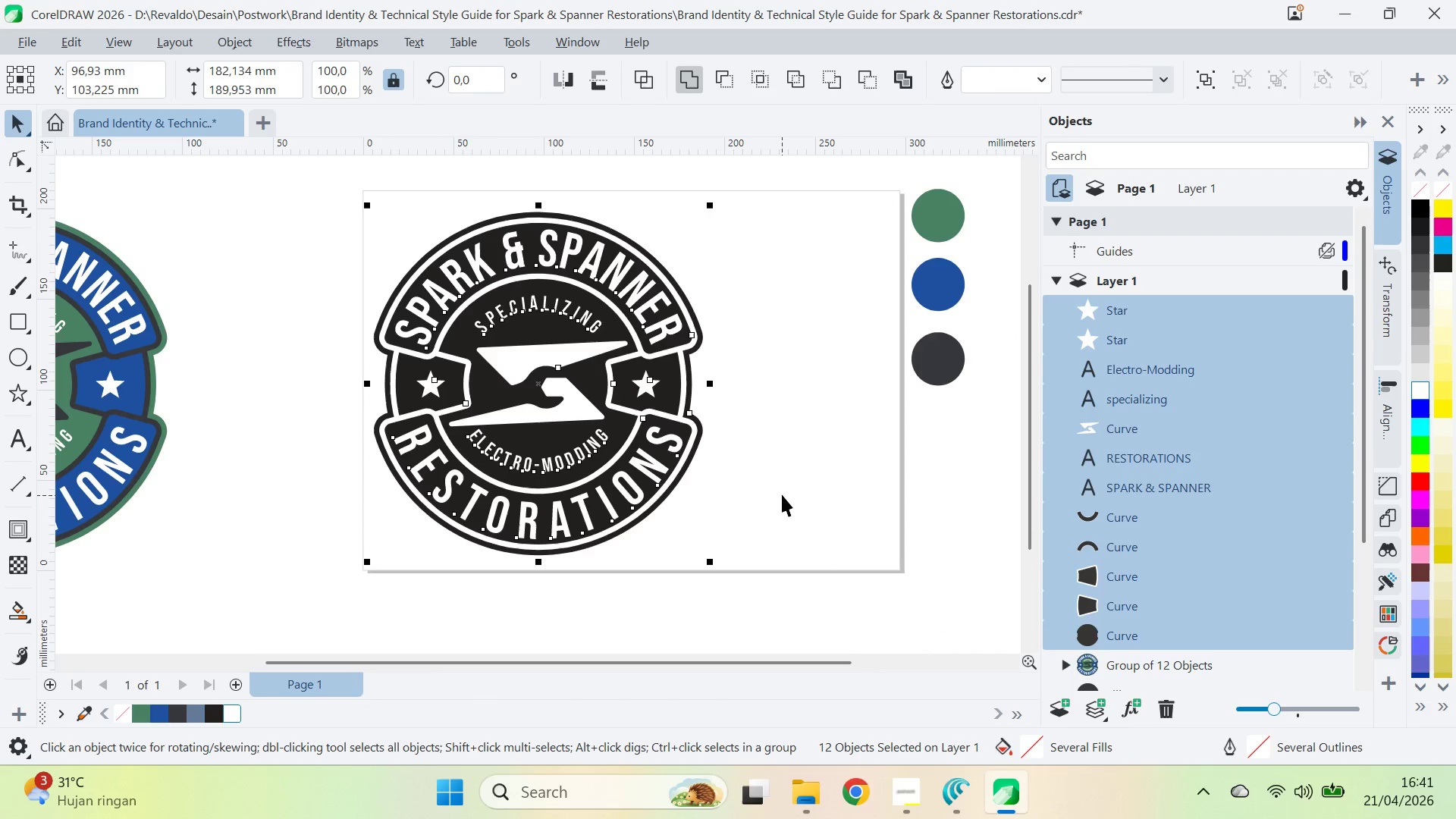 
wait(6.61)
 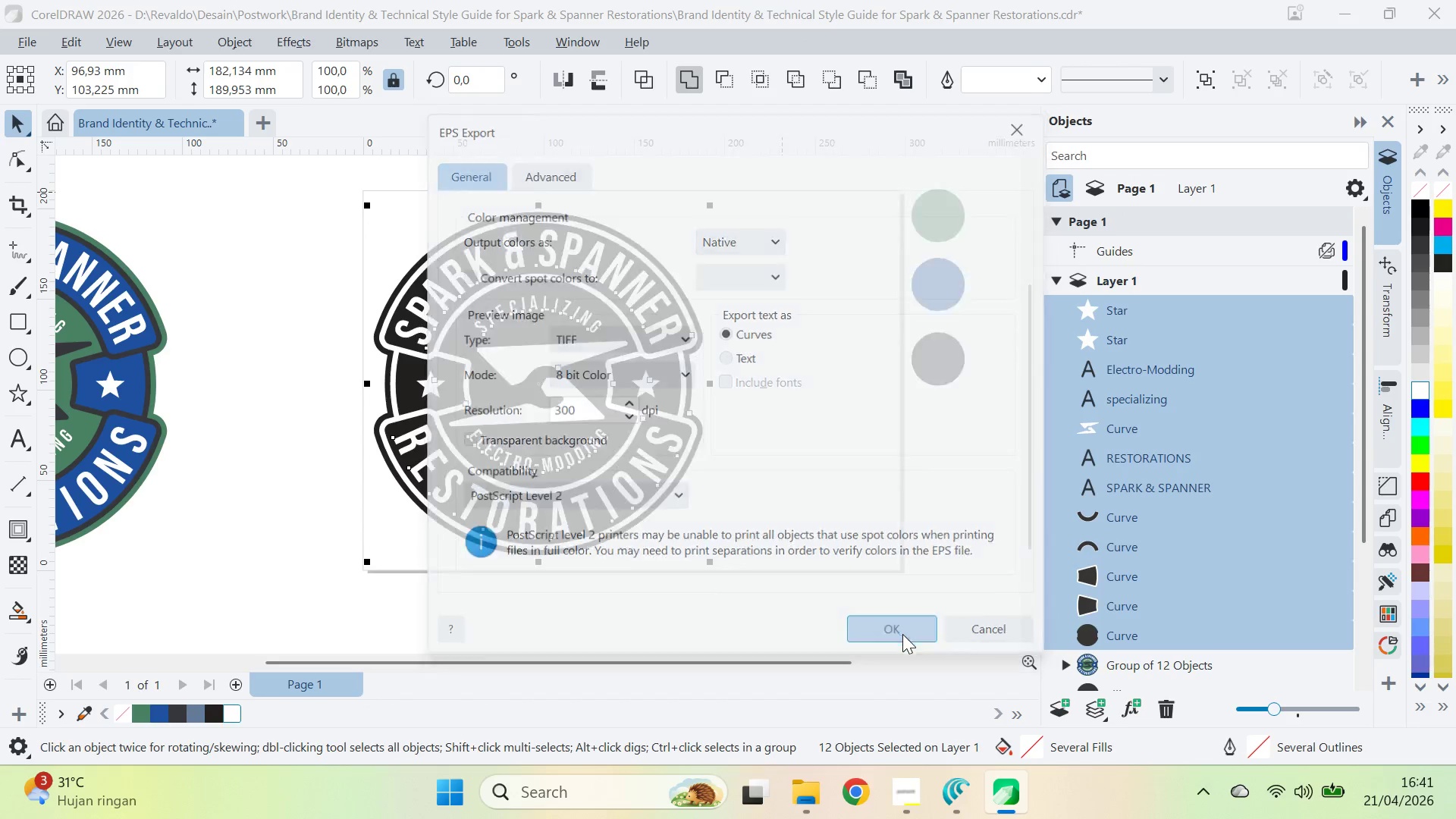 
key(Z)
 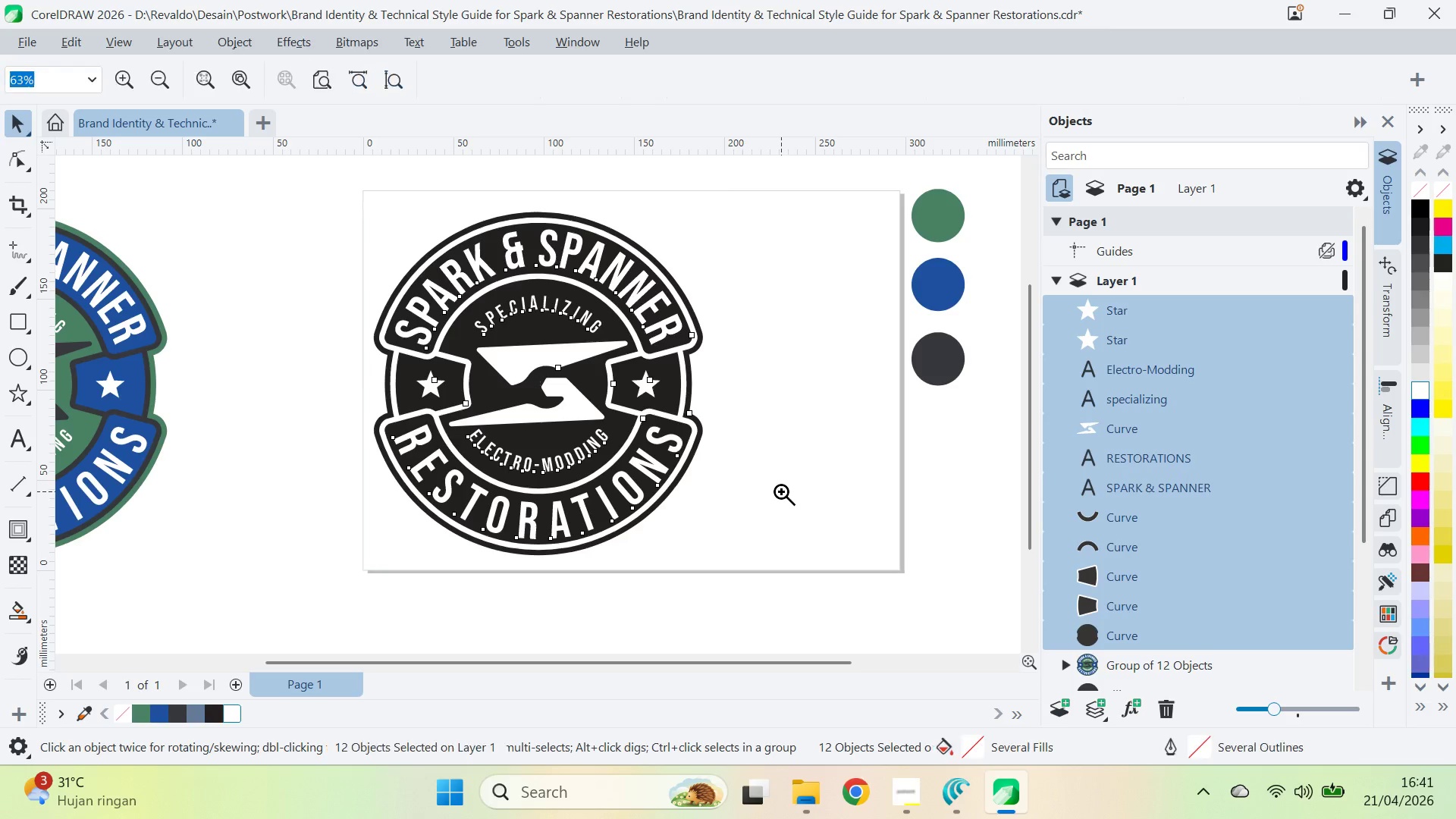 
right_click([781, 491])
 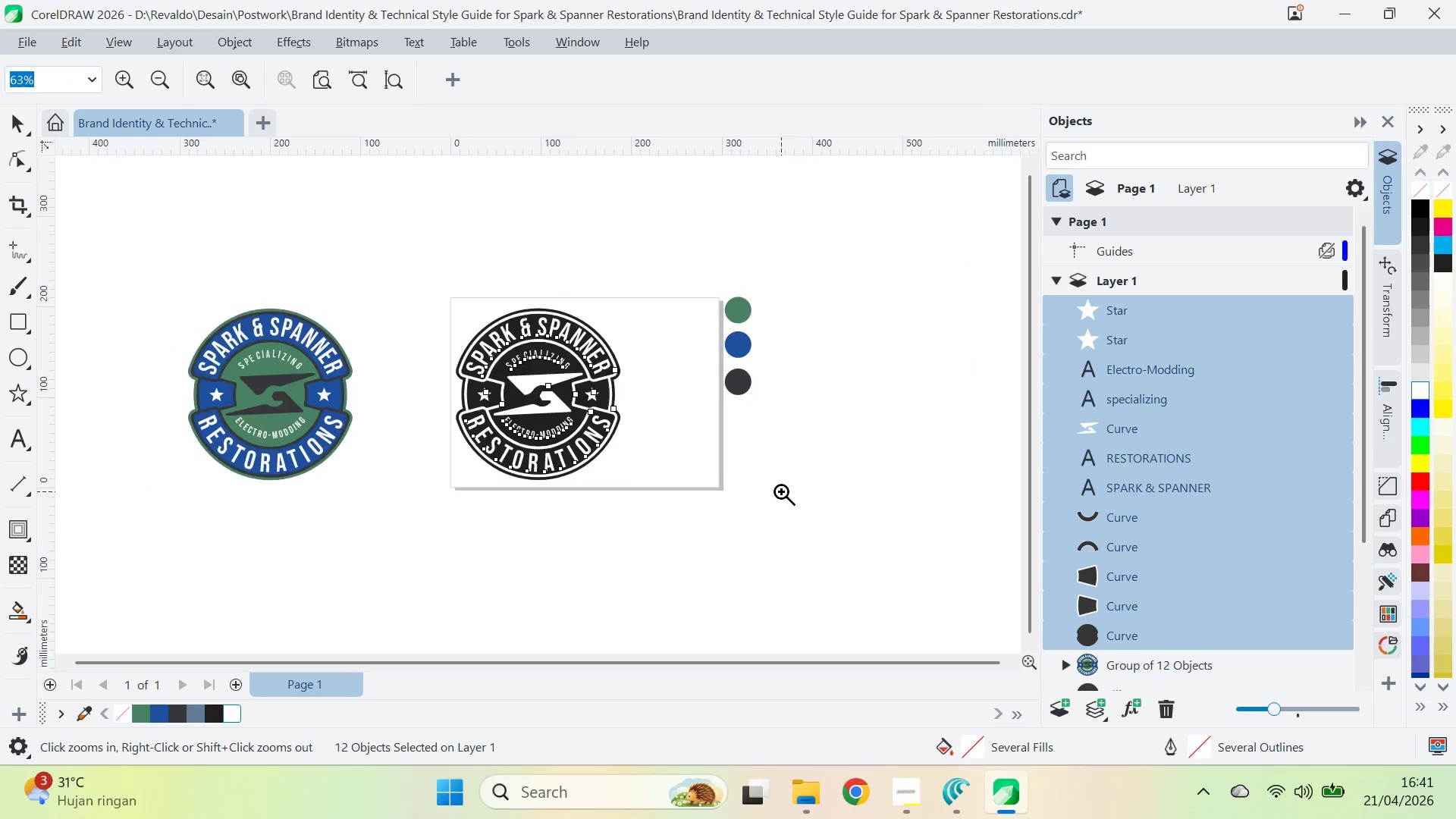 
key(Q)
 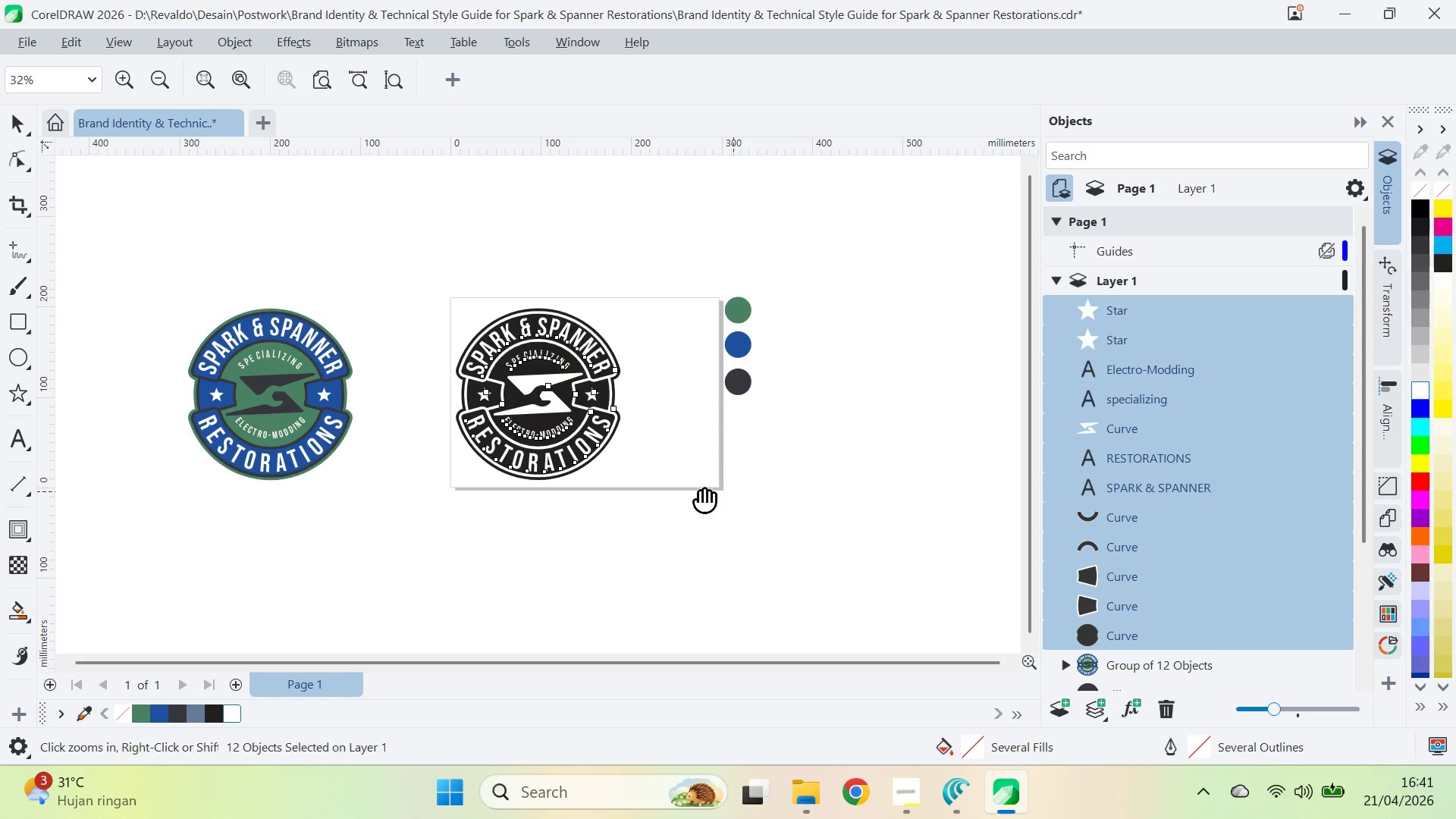 
left_click_drag(start_coordinate=[700, 492], to_coordinate=[757, 486])
 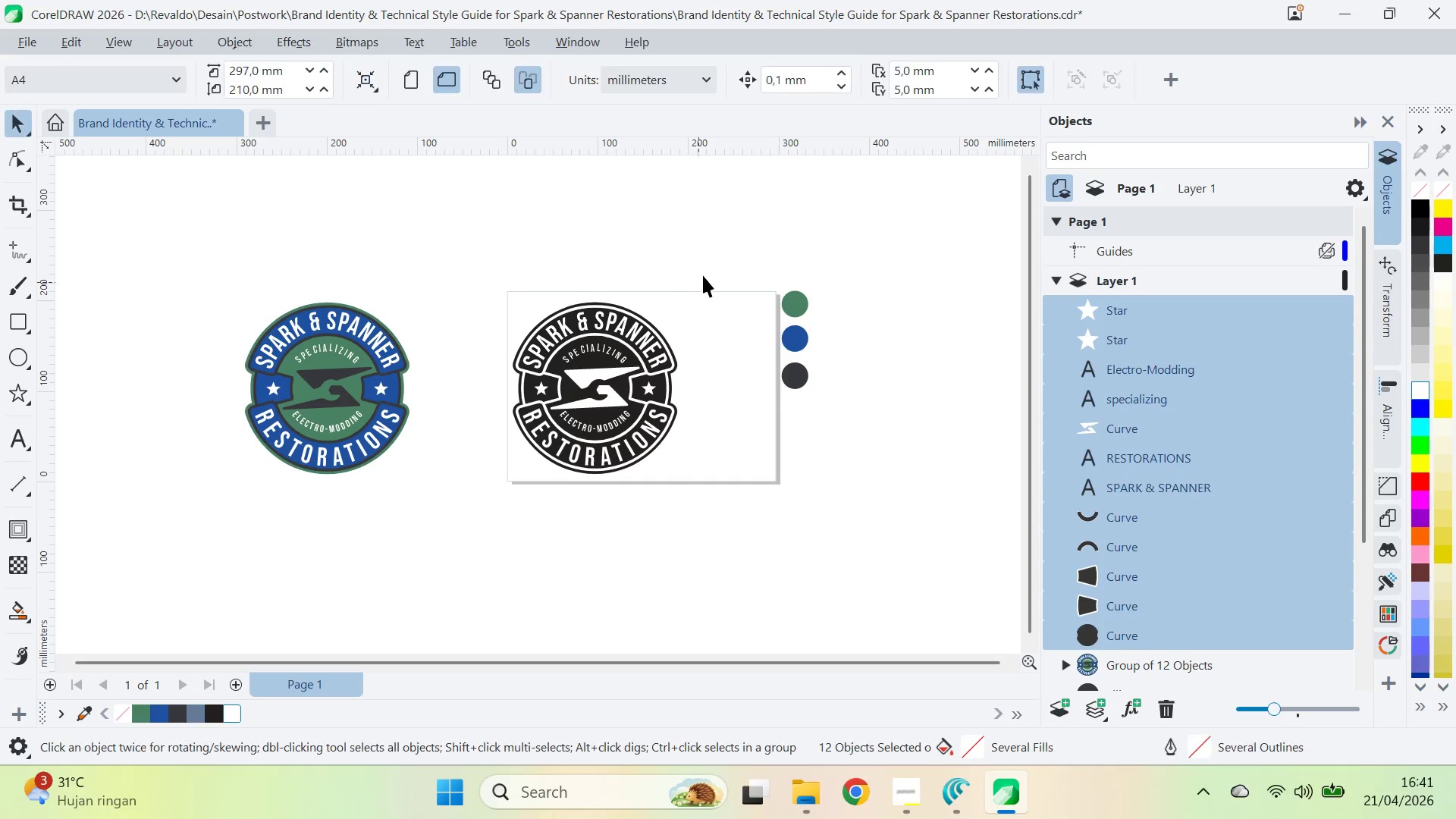 
key(V)
 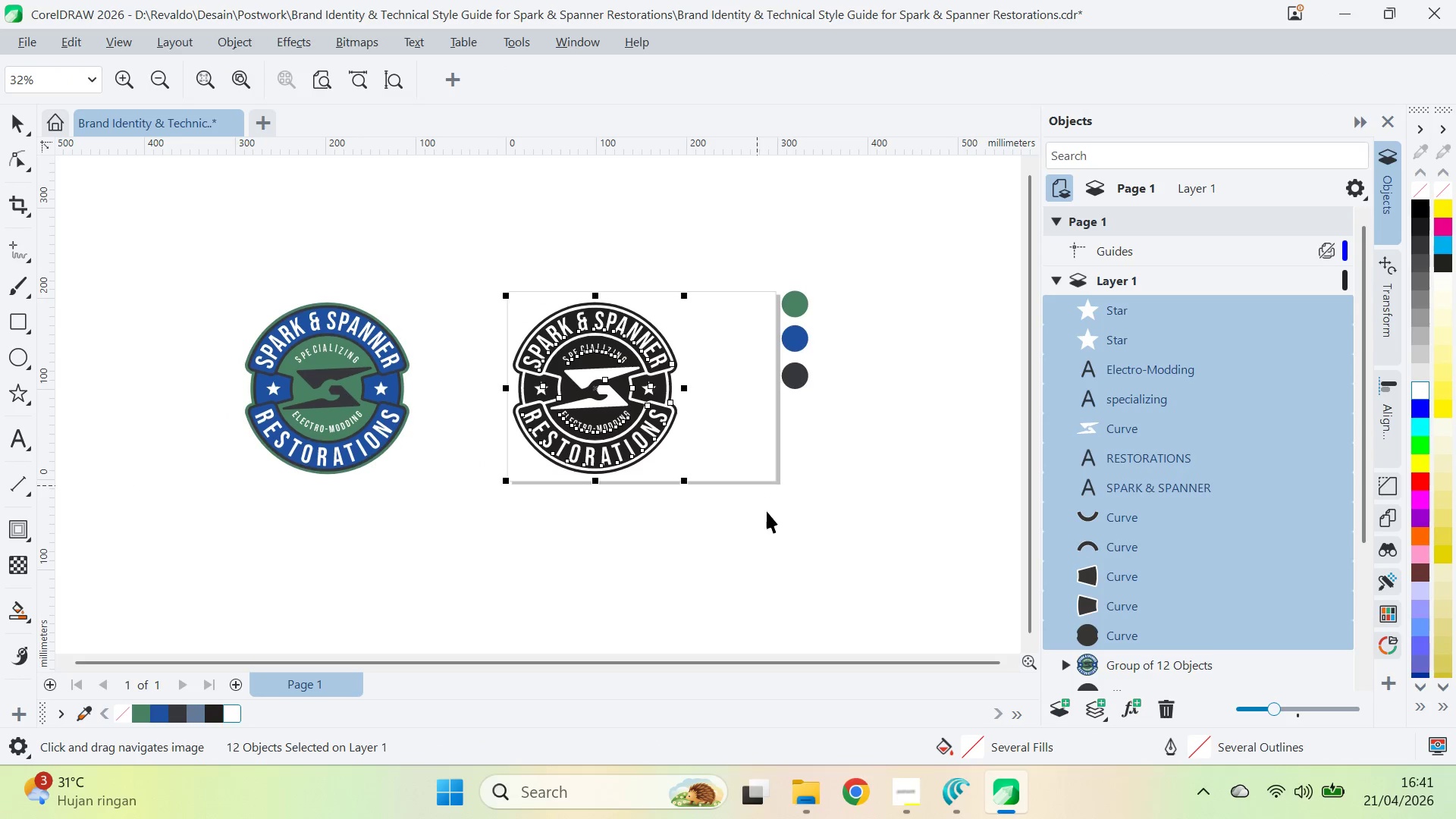 
left_click_drag(start_coordinate=[771, 520], to_coordinate=[764, 508])
 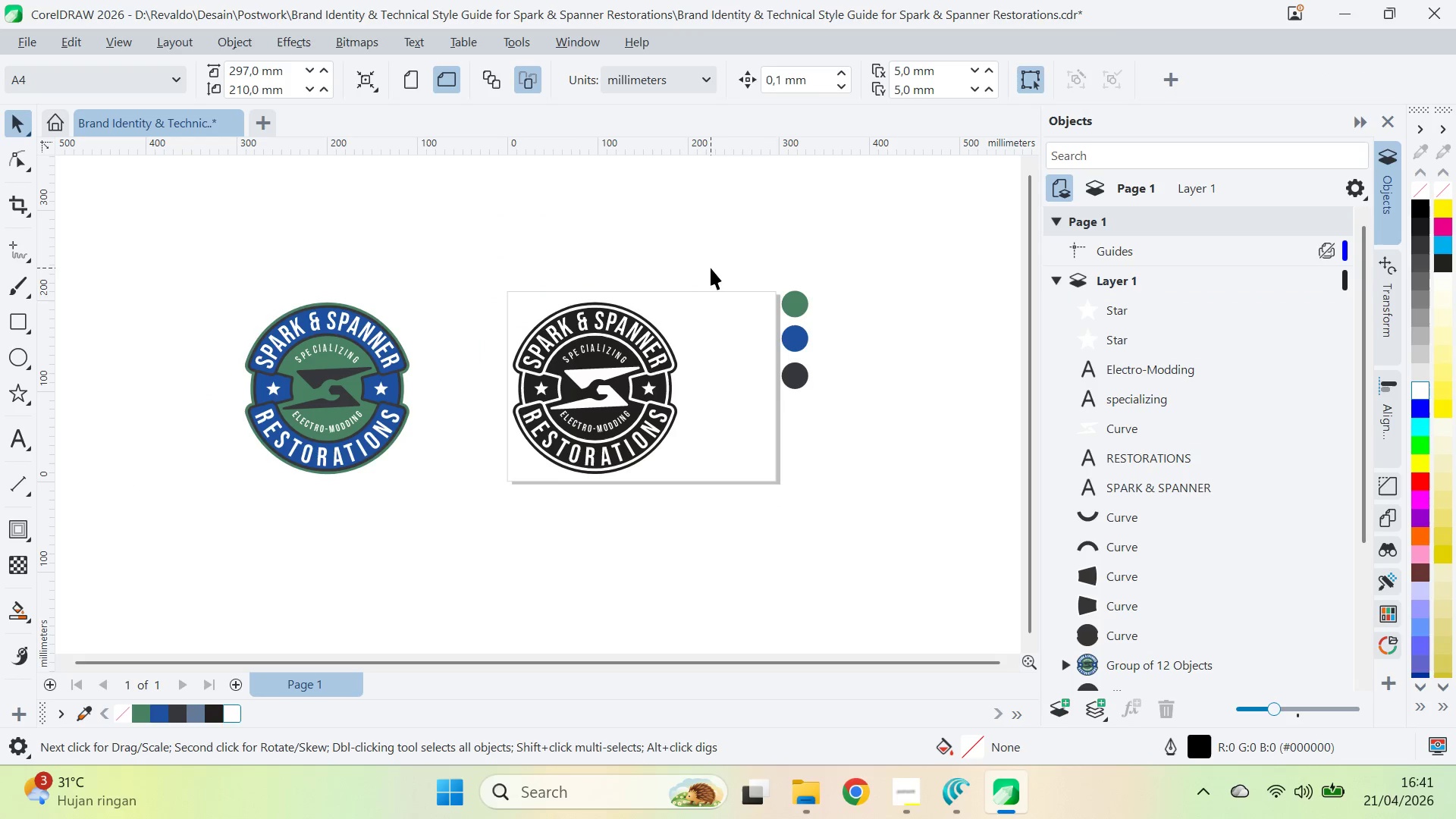 
left_click_drag(start_coordinate=[711, 267], to_coordinate=[487, 522])
 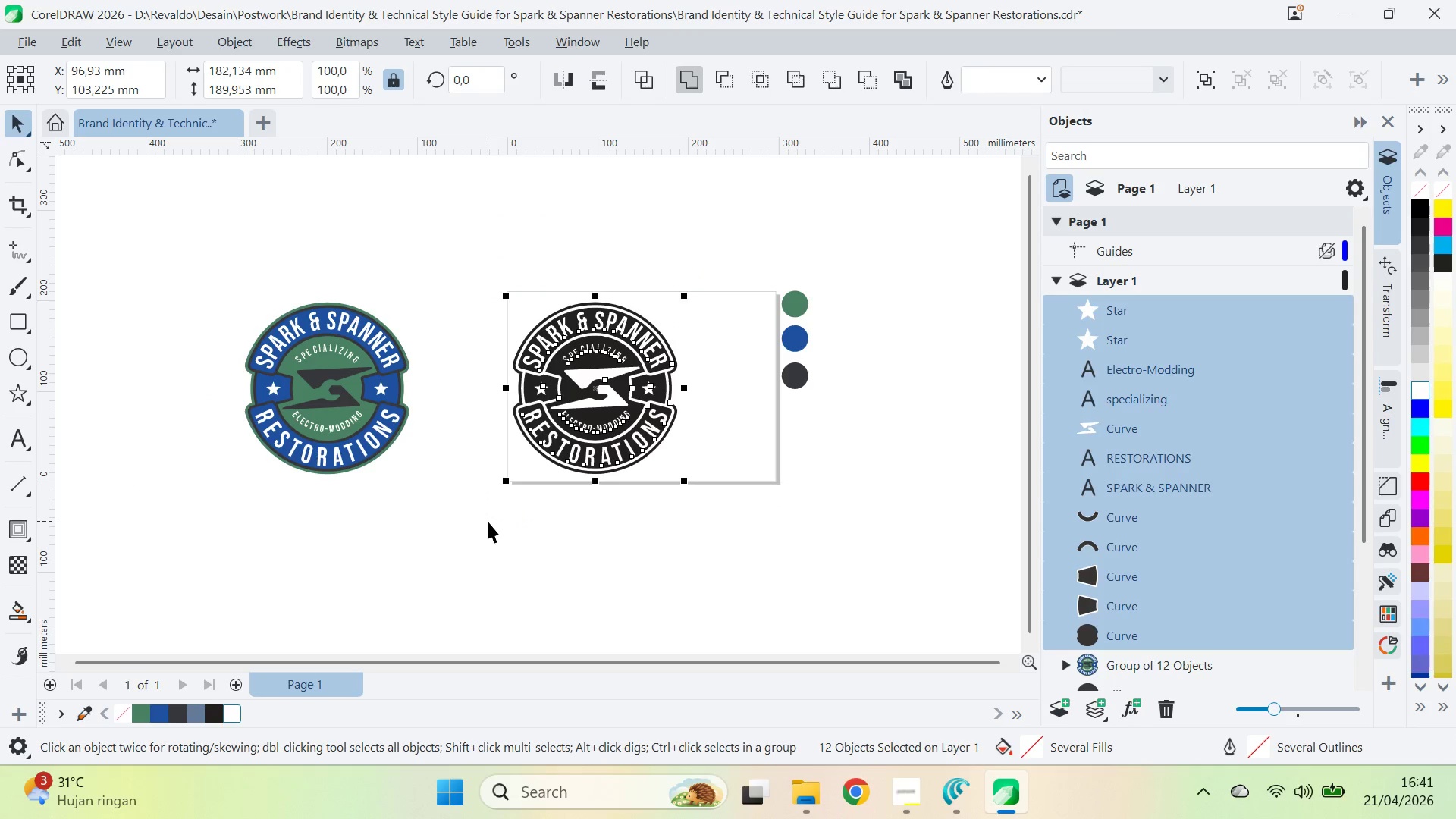 
key(Control+G)
 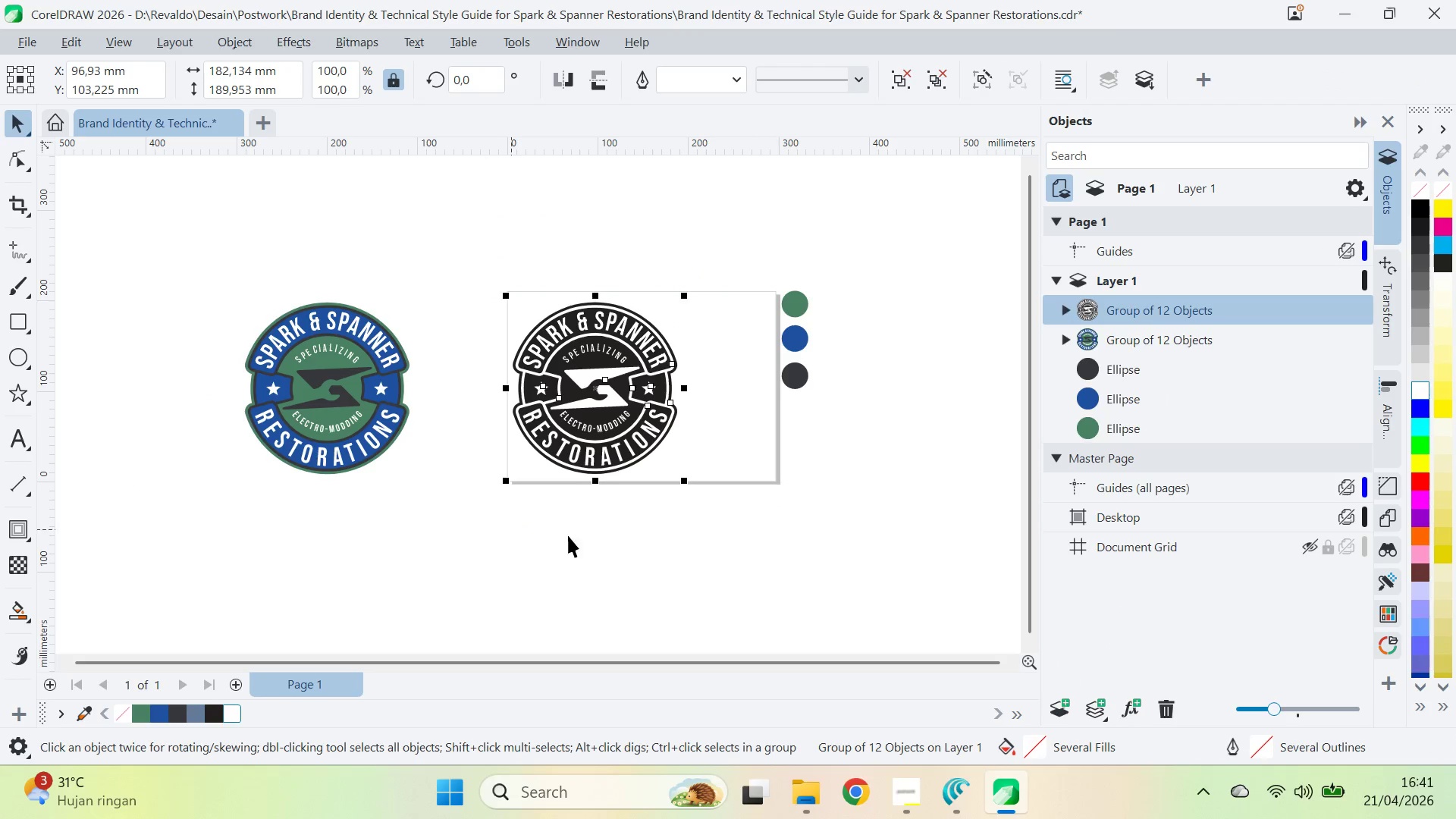 
left_click_drag(start_coordinate=[589, 531], to_coordinate=[594, 513])
 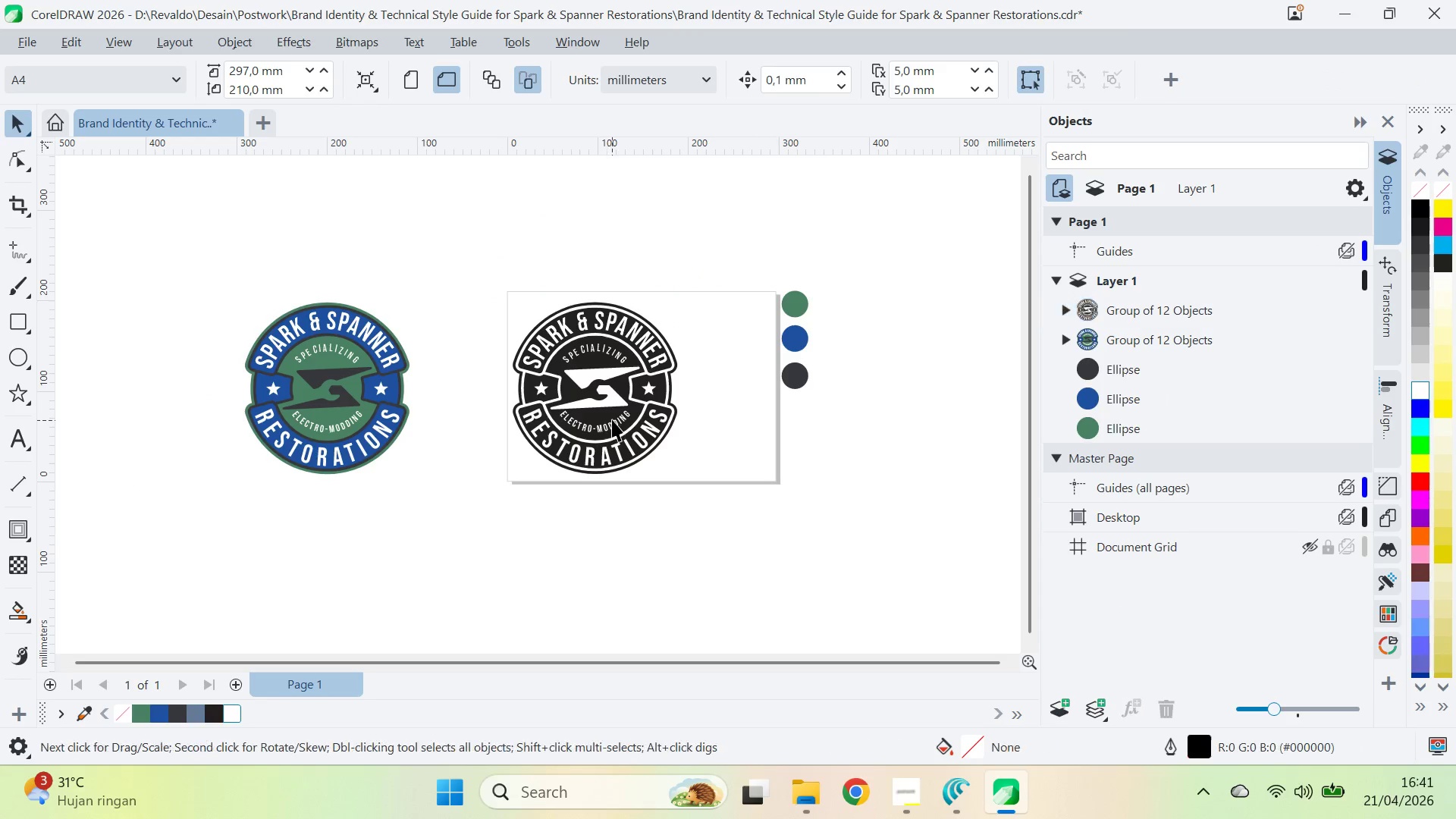 
left_click_drag(start_coordinate=[612, 420], to_coordinate=[438, 607])
 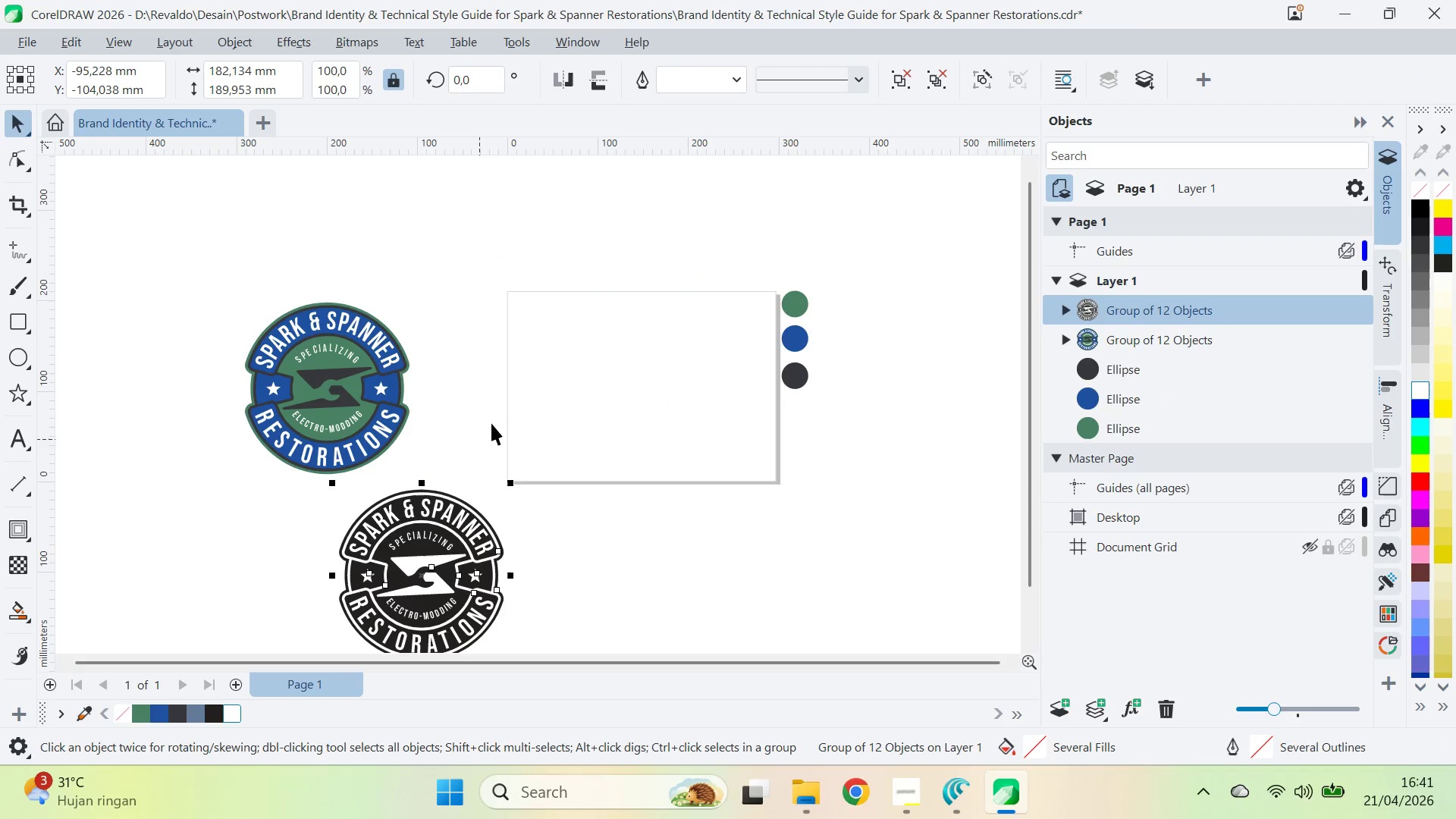 
left_click_drag(start_coordinate=[490, 419], to_coordinate=[483, 400])
 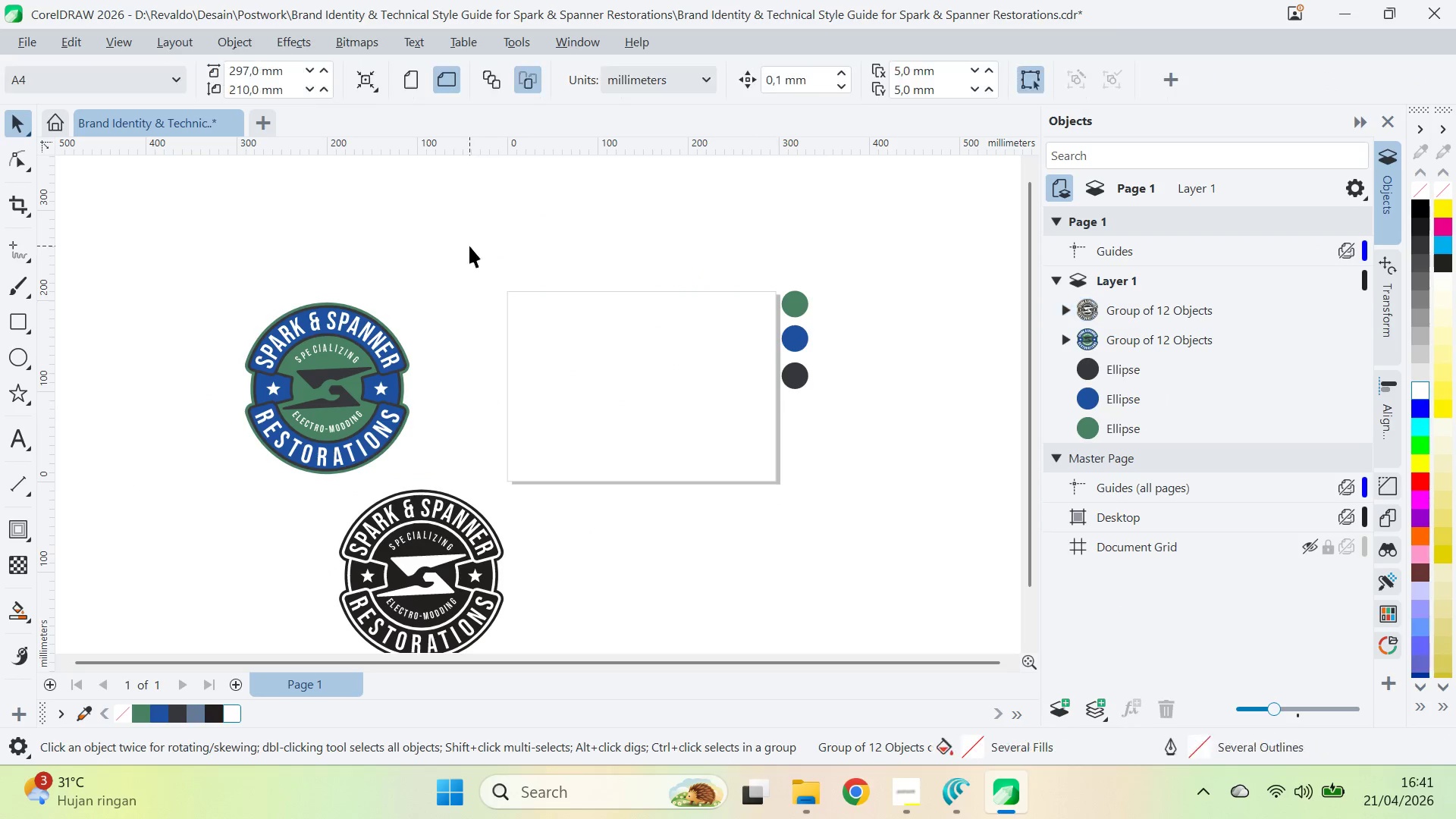 
left_click_drag(start_coordinate=[469, 245], to_coordinate=[204, 496])
 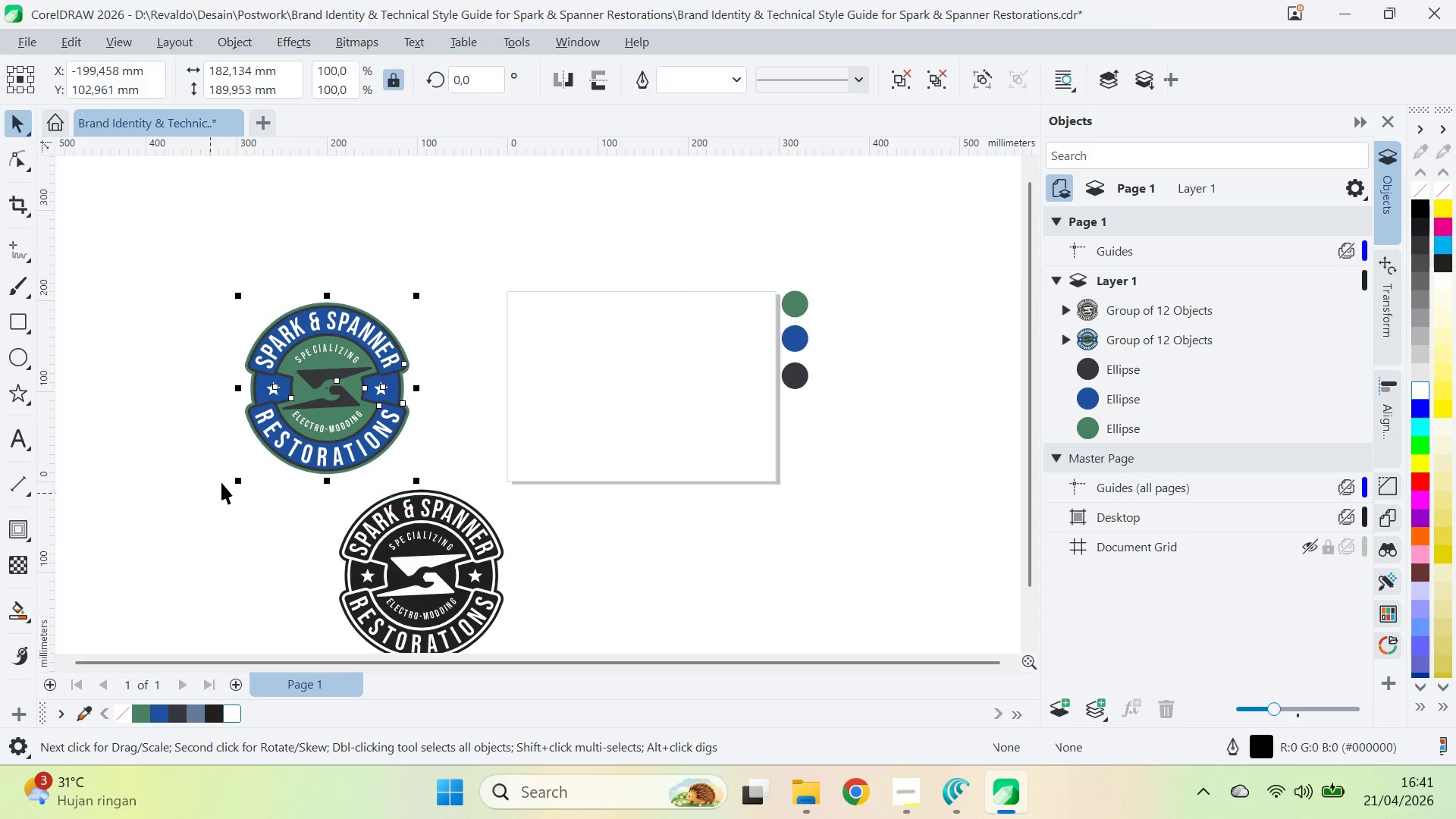 
hold_key(key=ControlLeft, duration=1.02)
 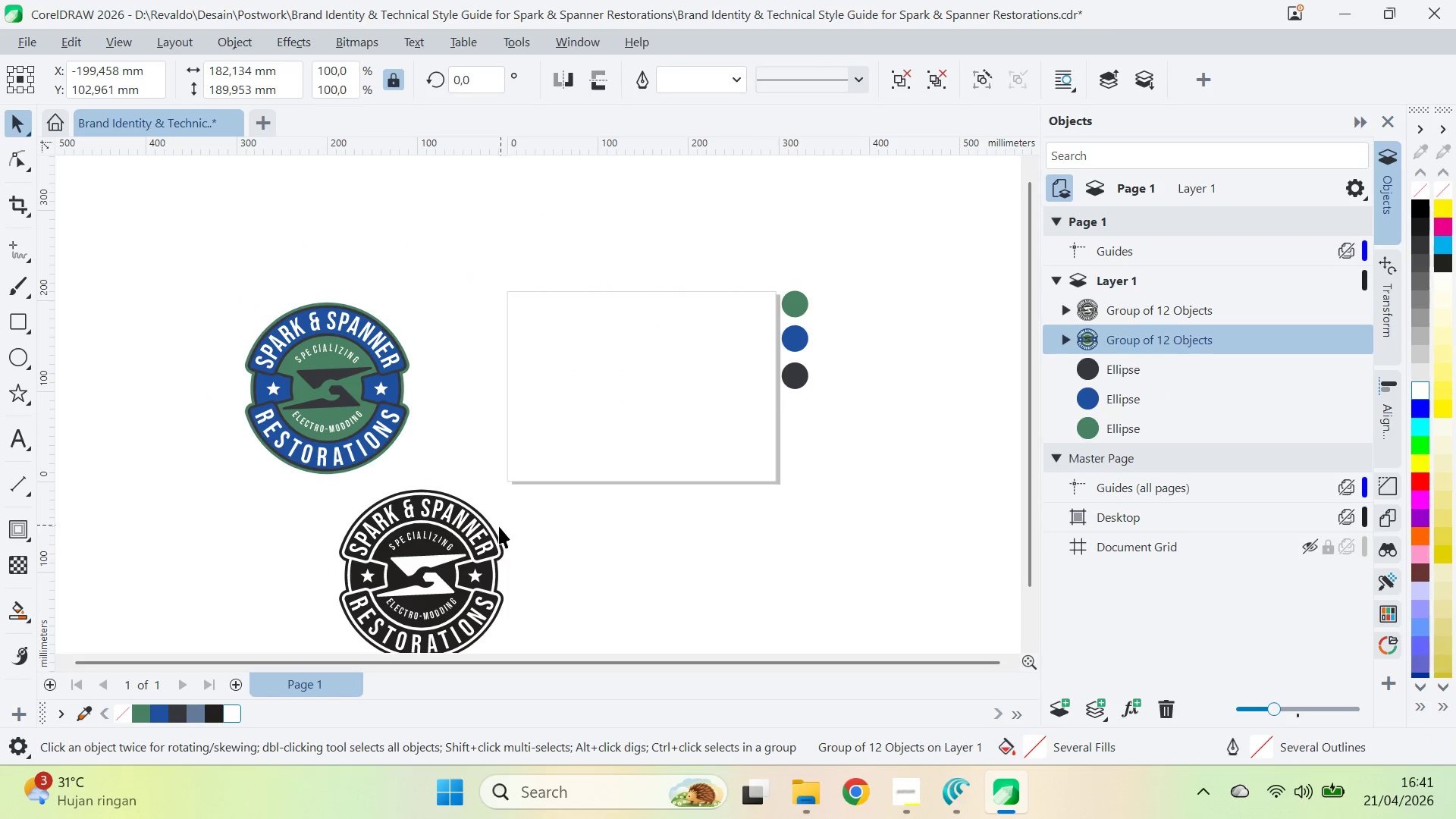 
double_click([486, 534])
 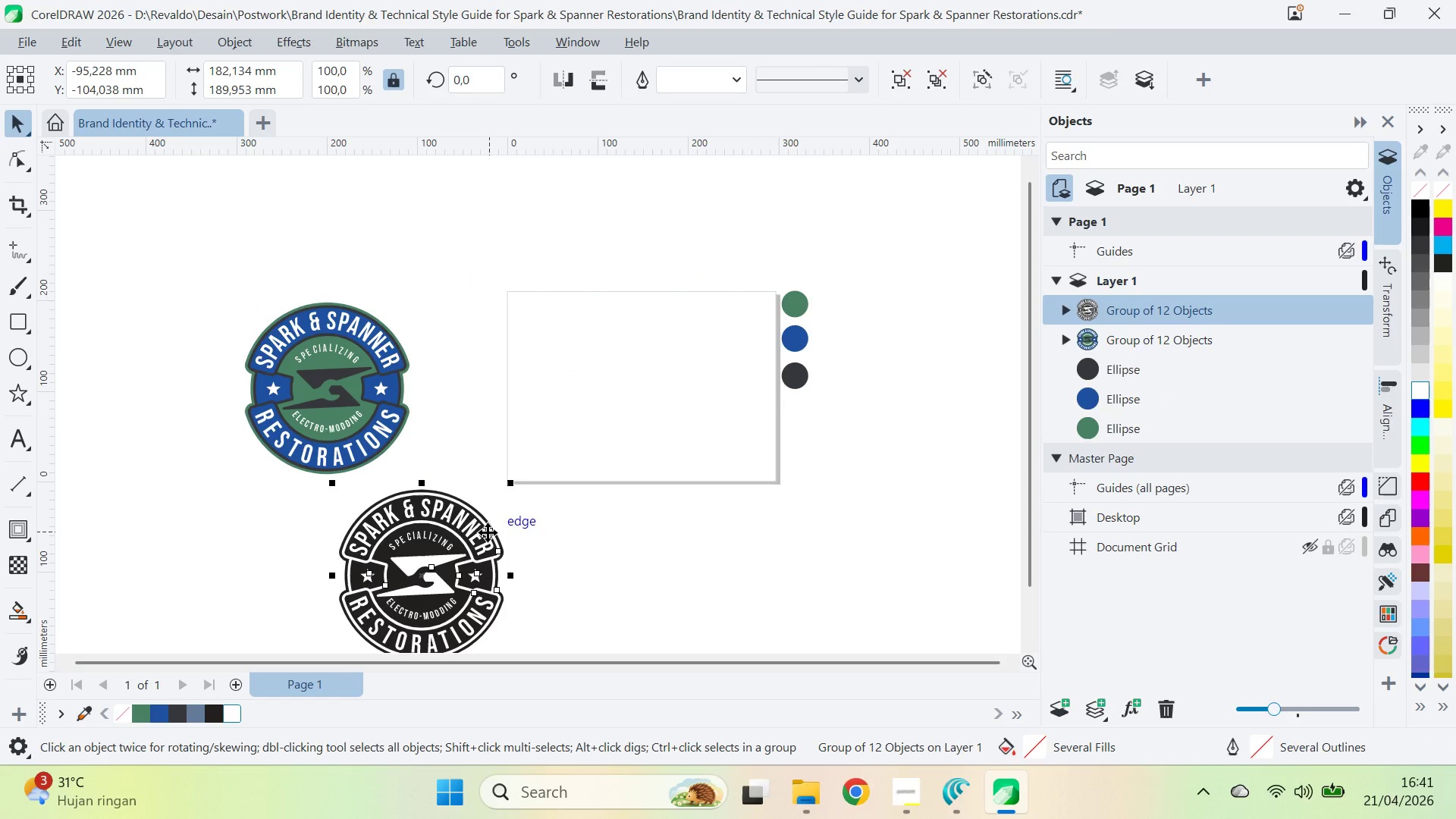 
key(Delete)
 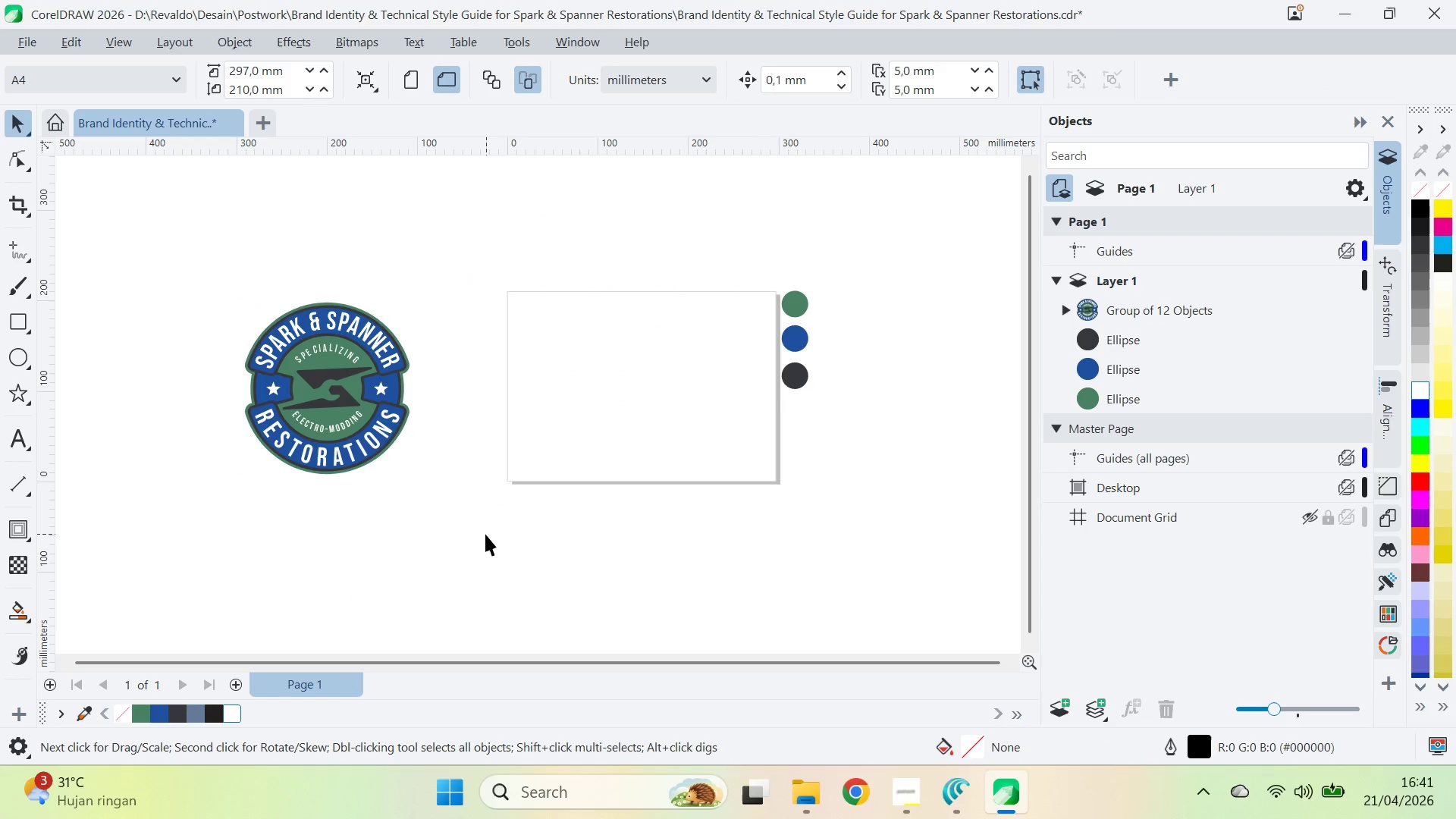 
key(Control+S)
 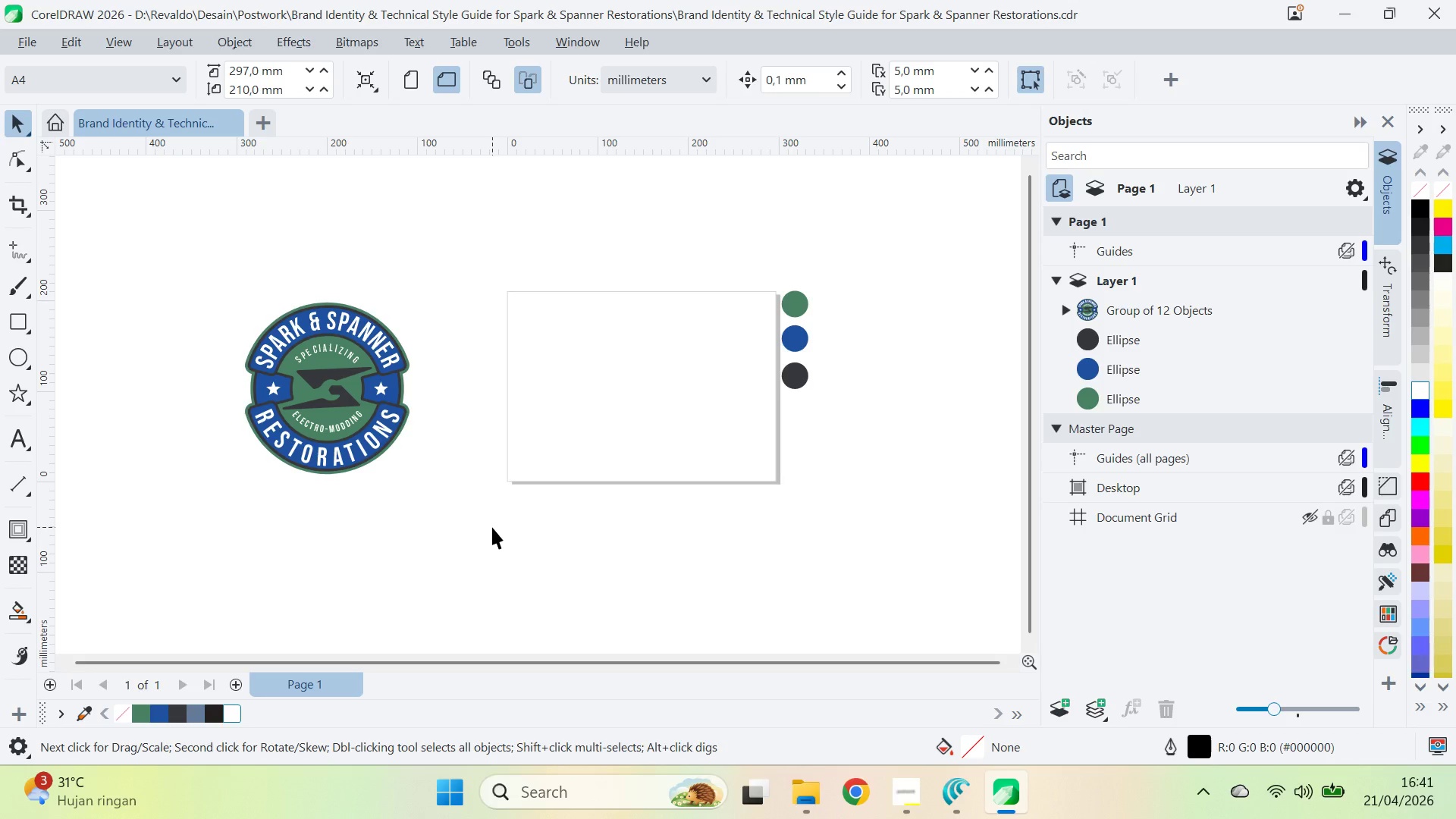 
key(Alt+AltLeft)
 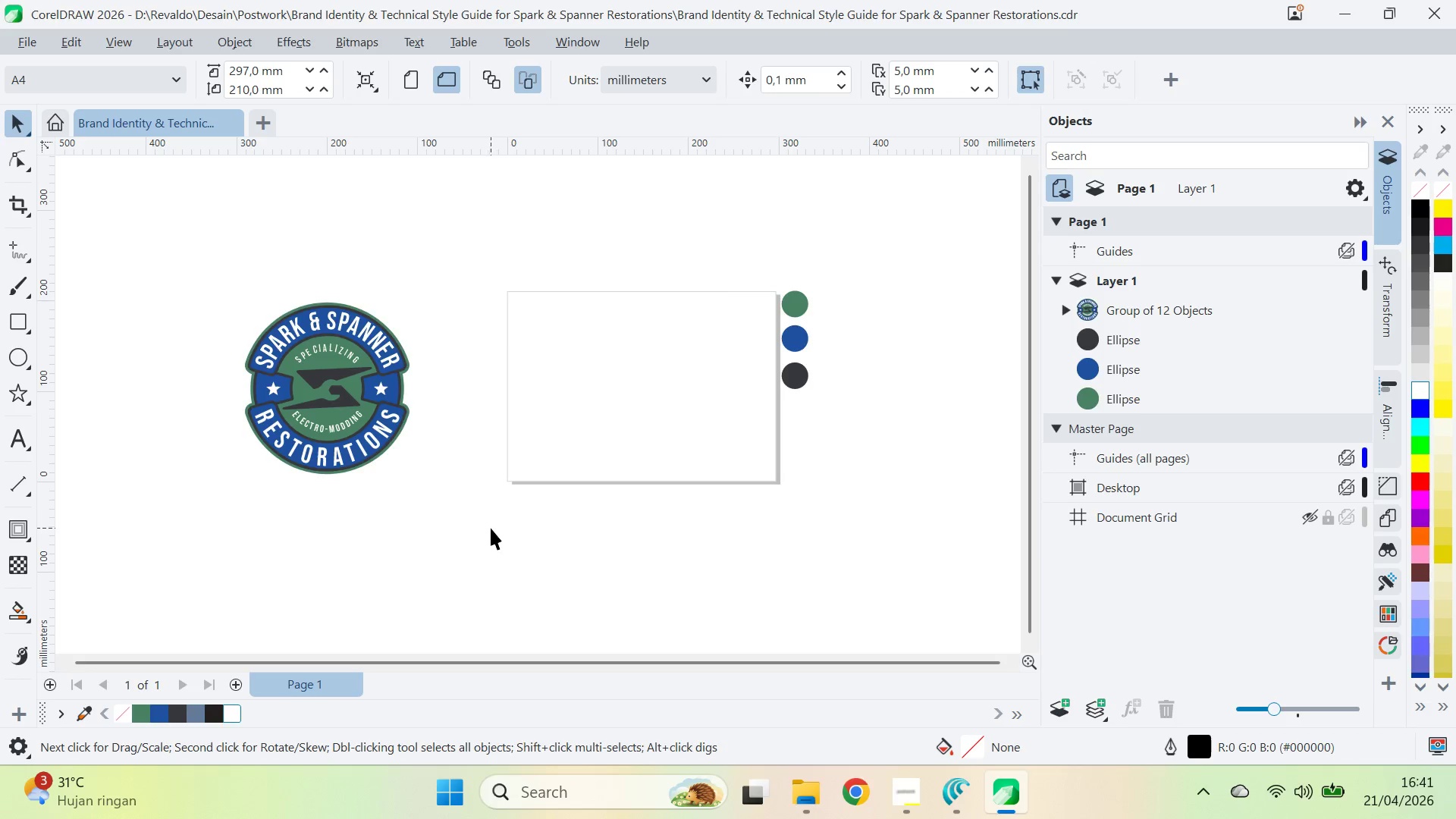 
key(Alt+Tab)